 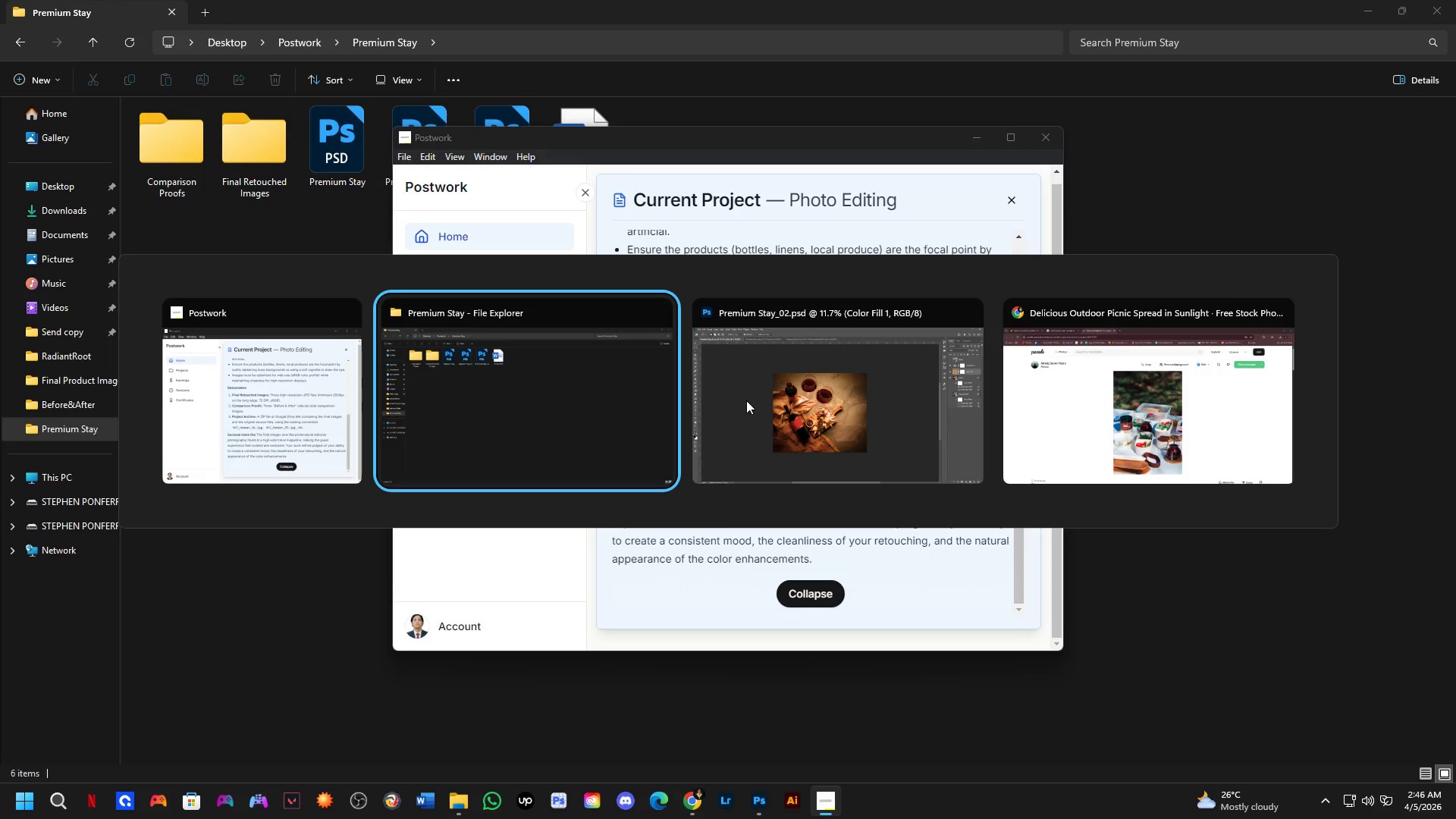 
left_click([849, 376])
 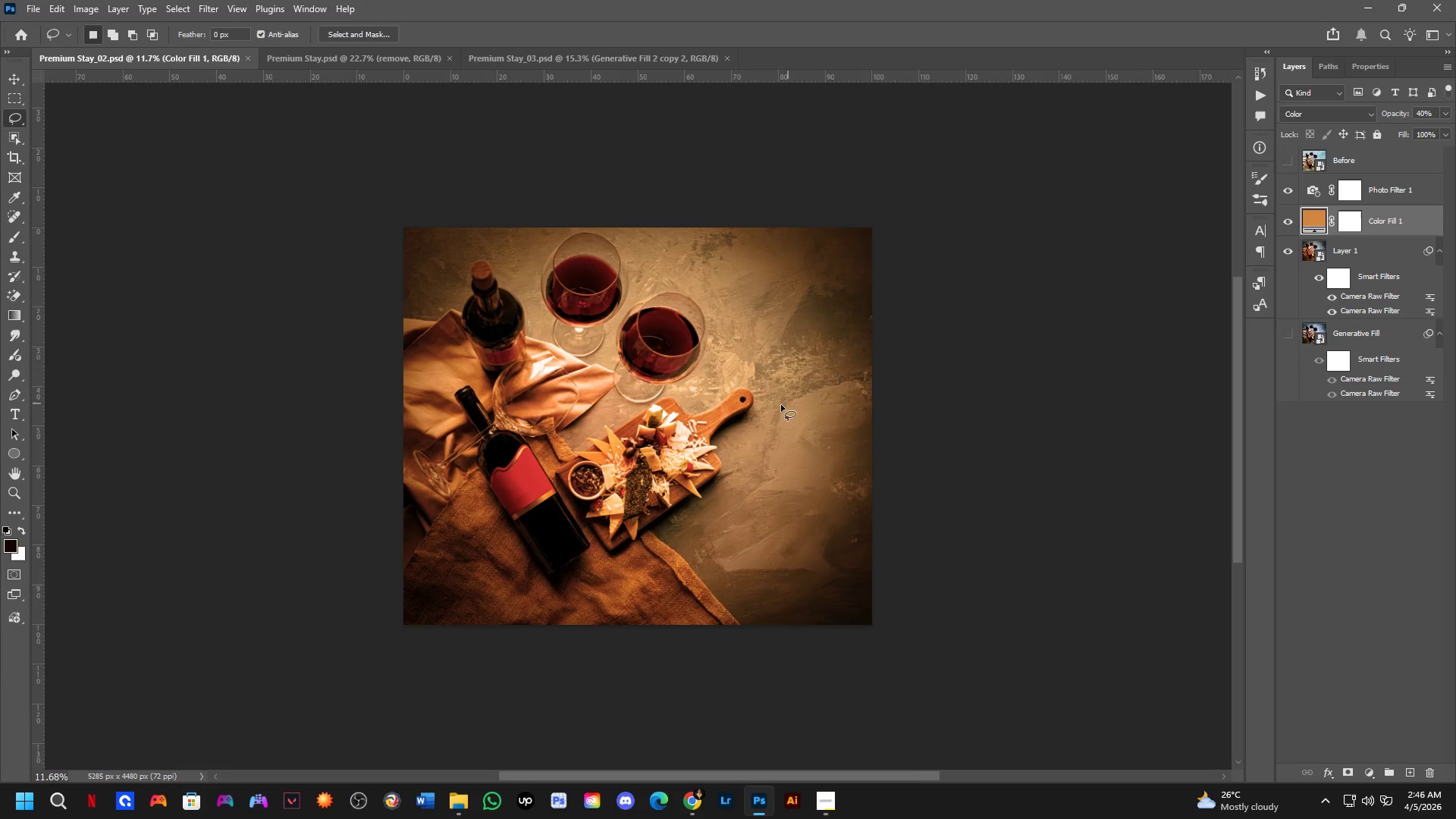 
key(Shift+ShiftLeft)
 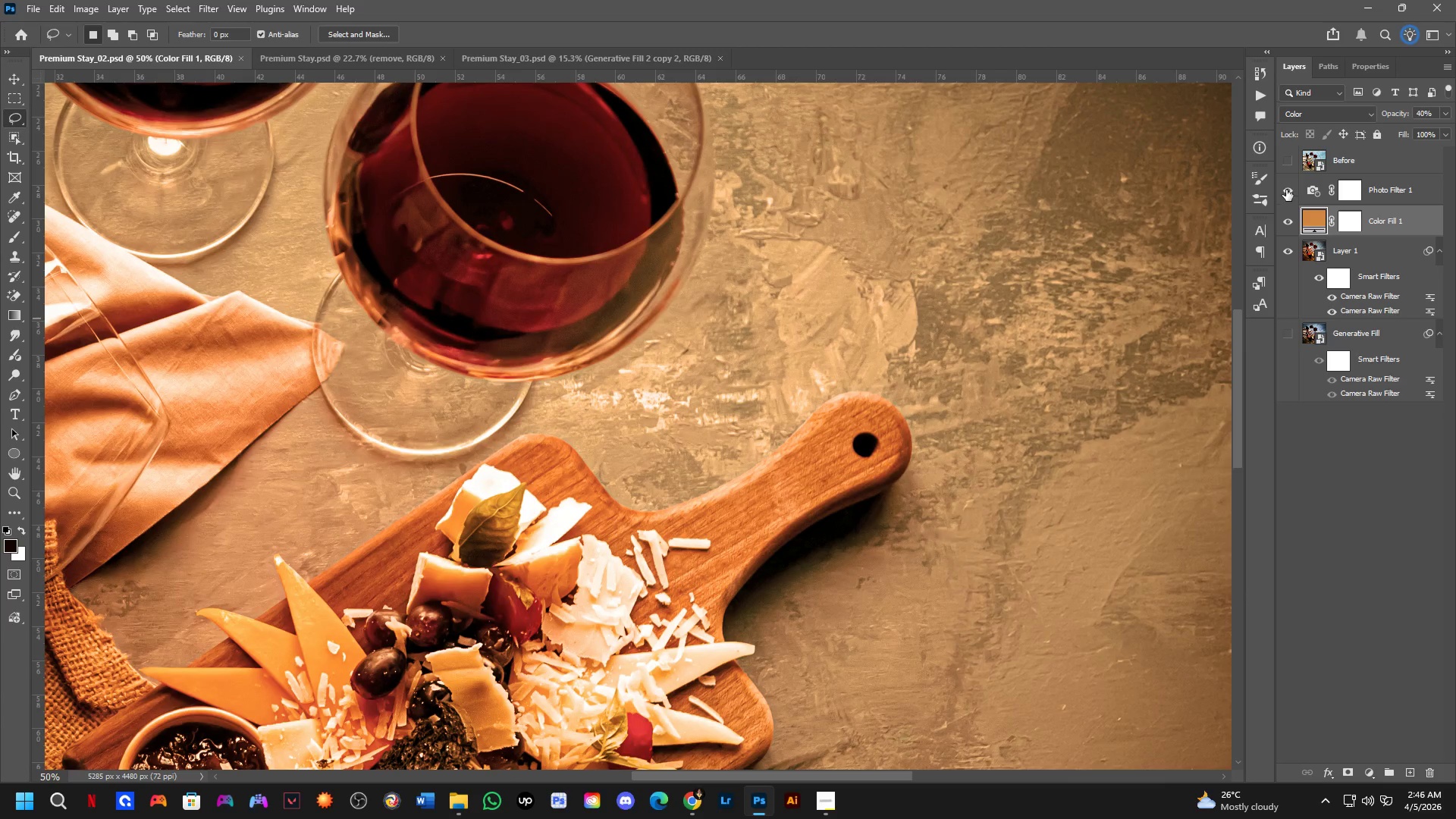 
scroll: coordinate [742, 381], scroll_direction: up, amount: 7.0
 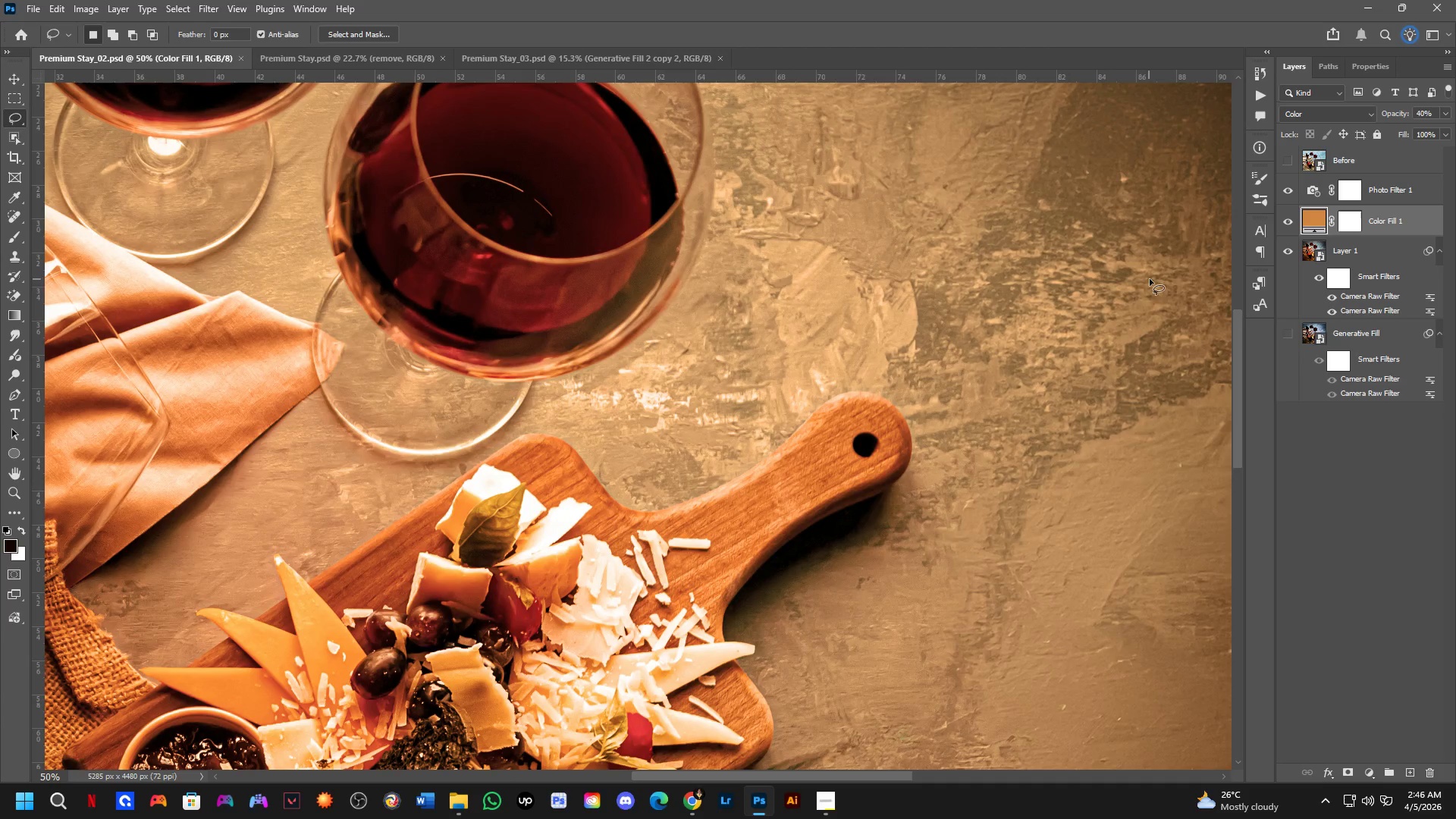 
double_click([1286, 190])
 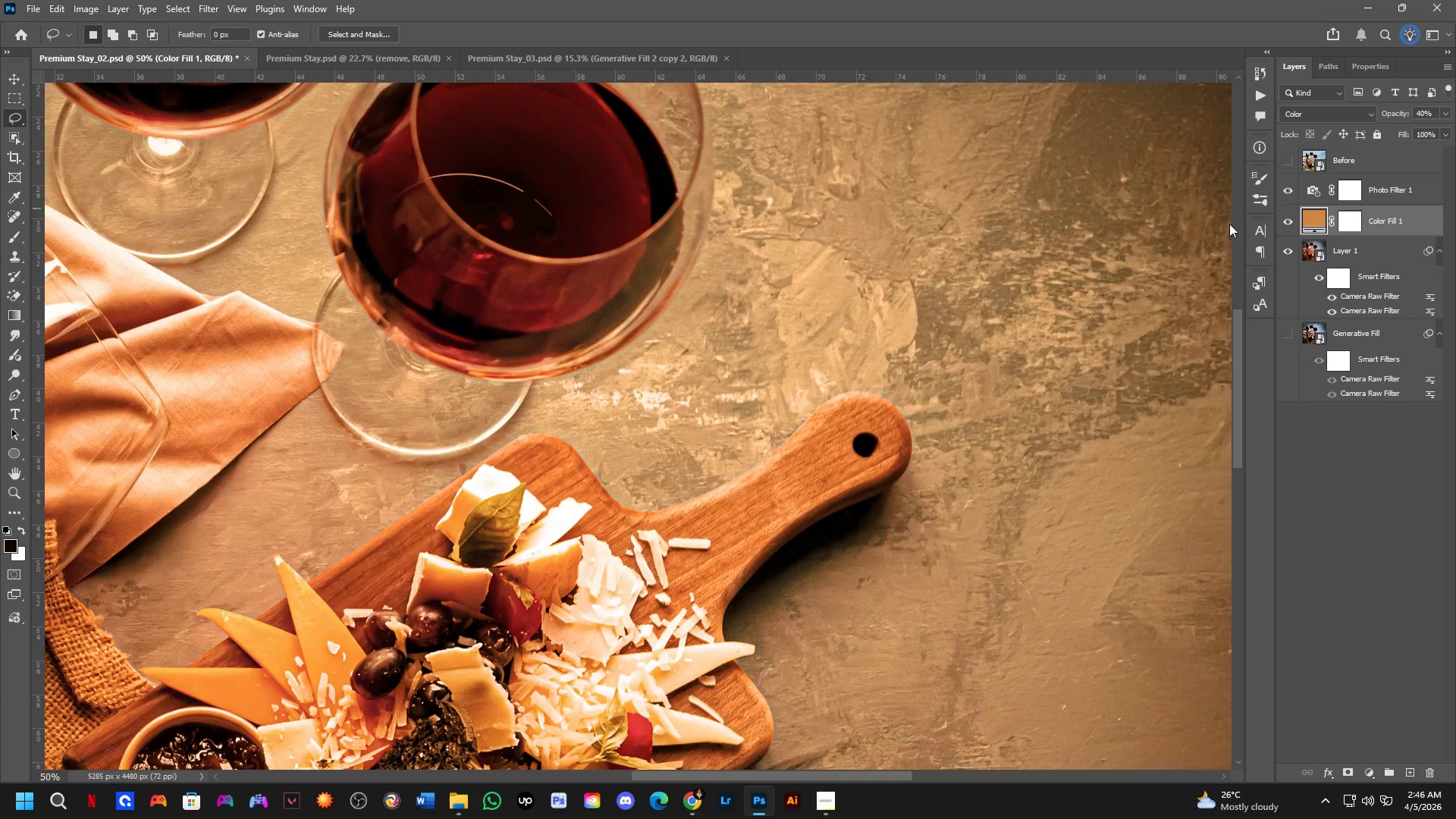 
hold_key(key=ShiftLeft, duration=0.33)
 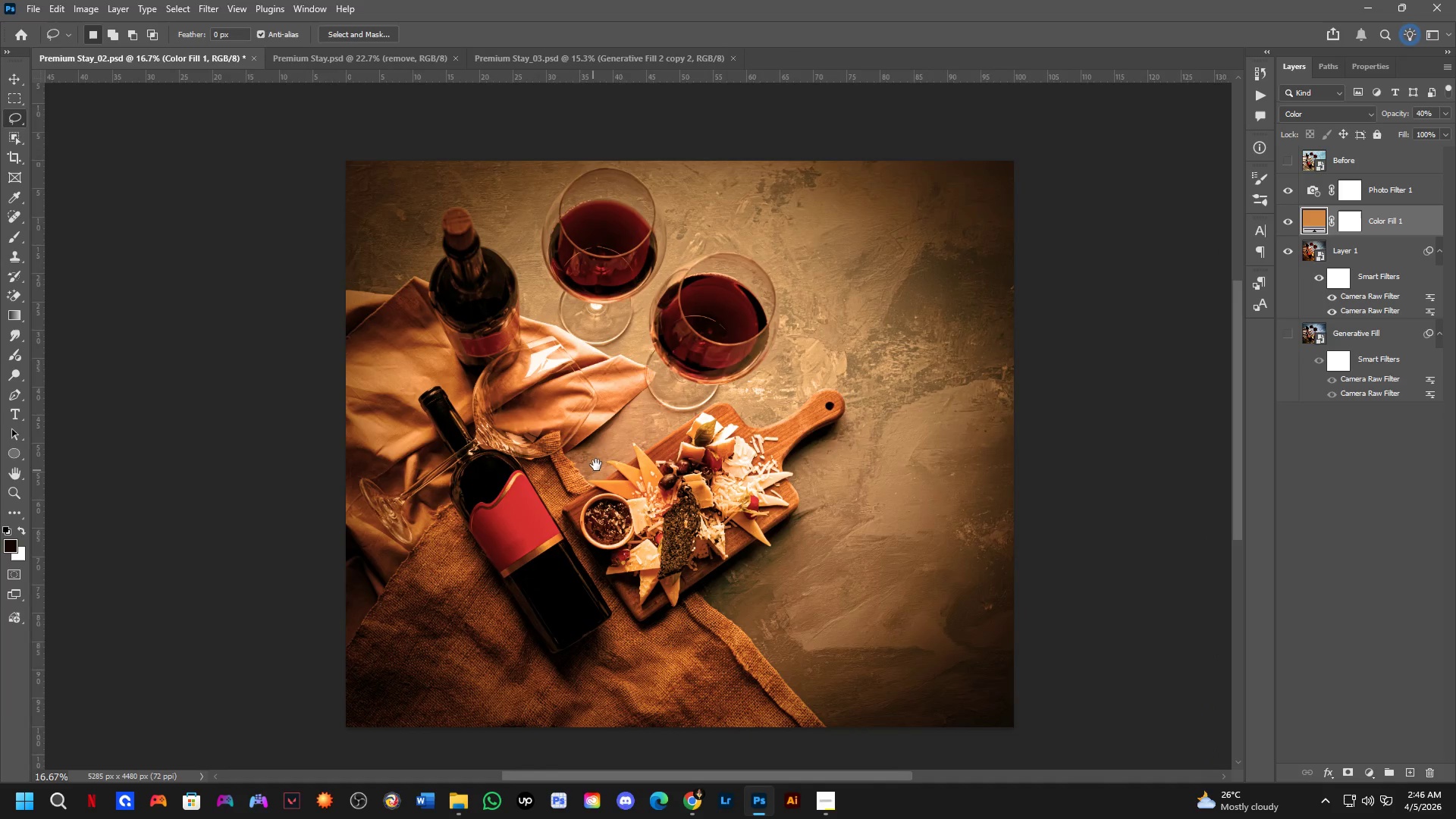 
hold_key(key=Space, duration=0.39)
 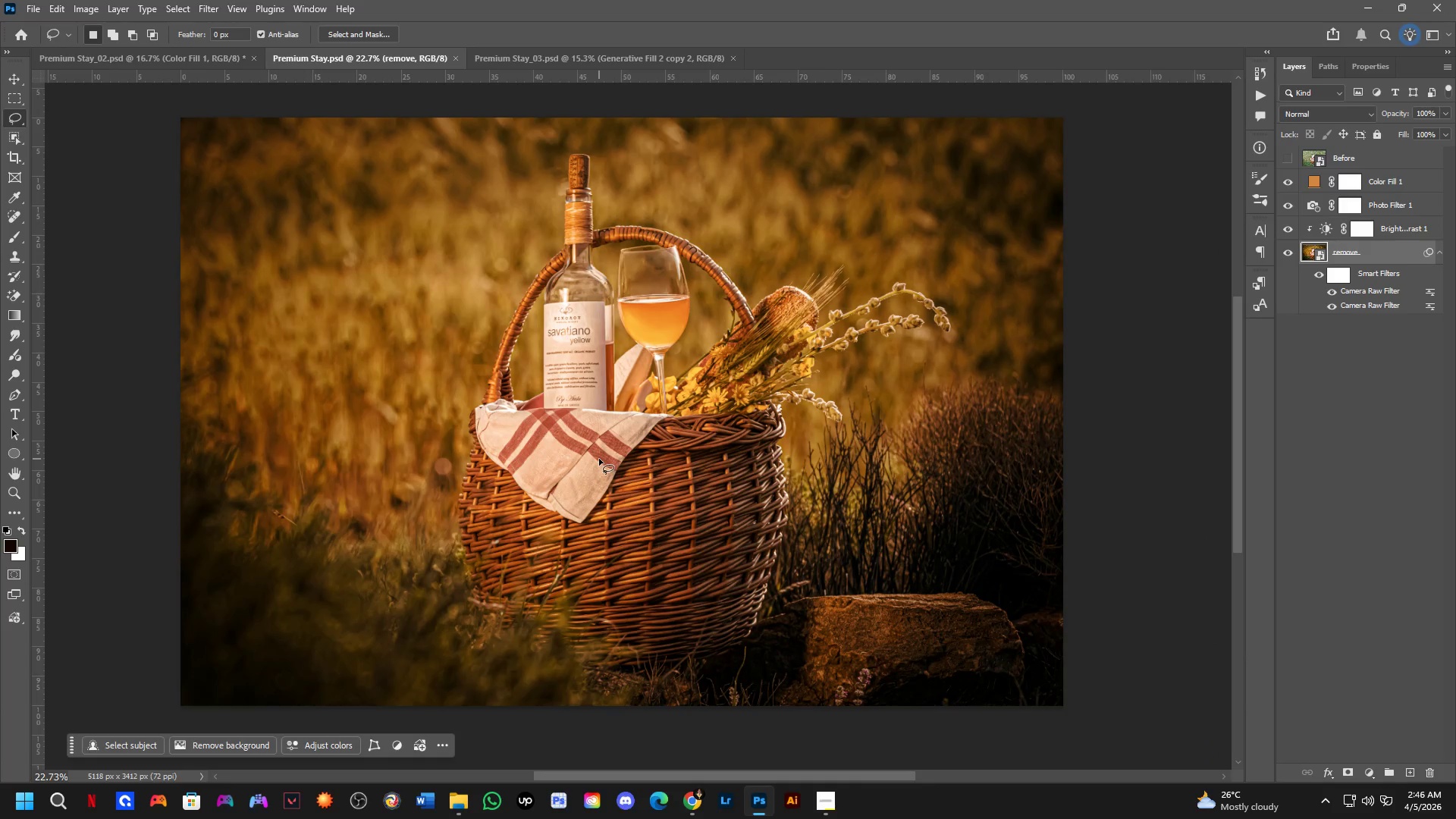 
left_click_drag(start_coordinate=[585, 481], to_coordinate=[599, 459])
 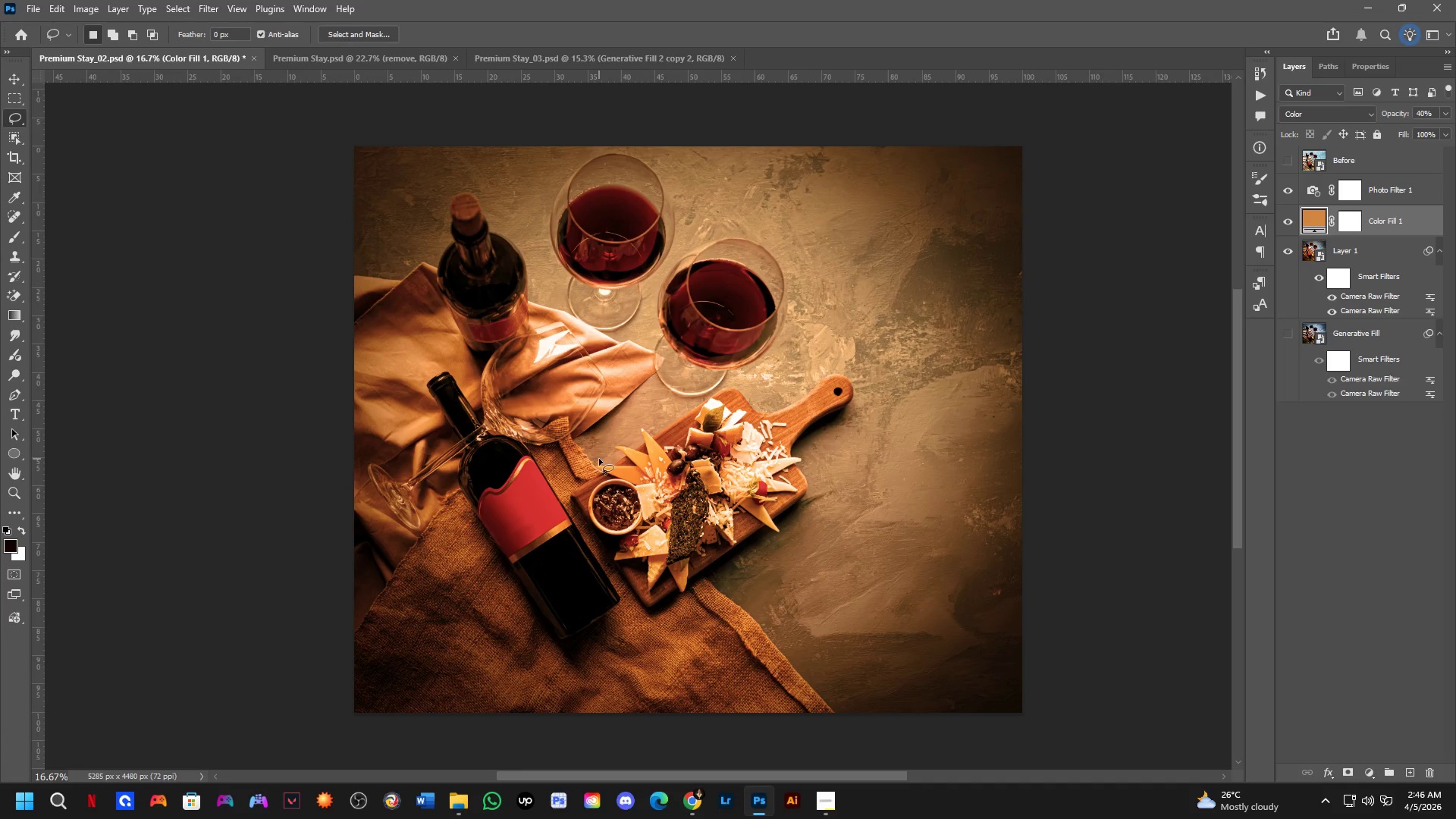 
scroll: coordinate [803, 397], scroll_direction: down, amount: 3.0
 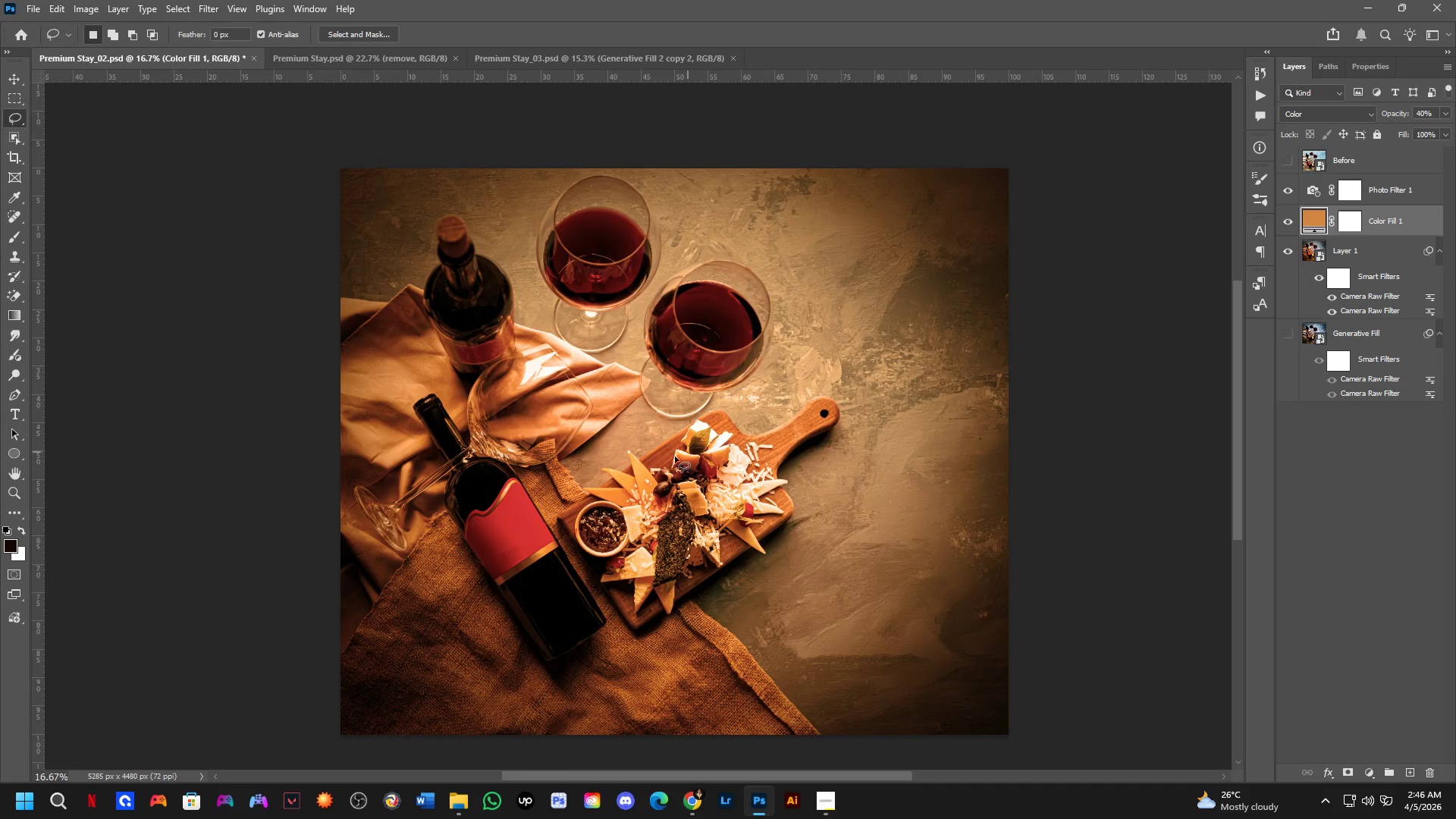 
key(Control+ControlLeft)
 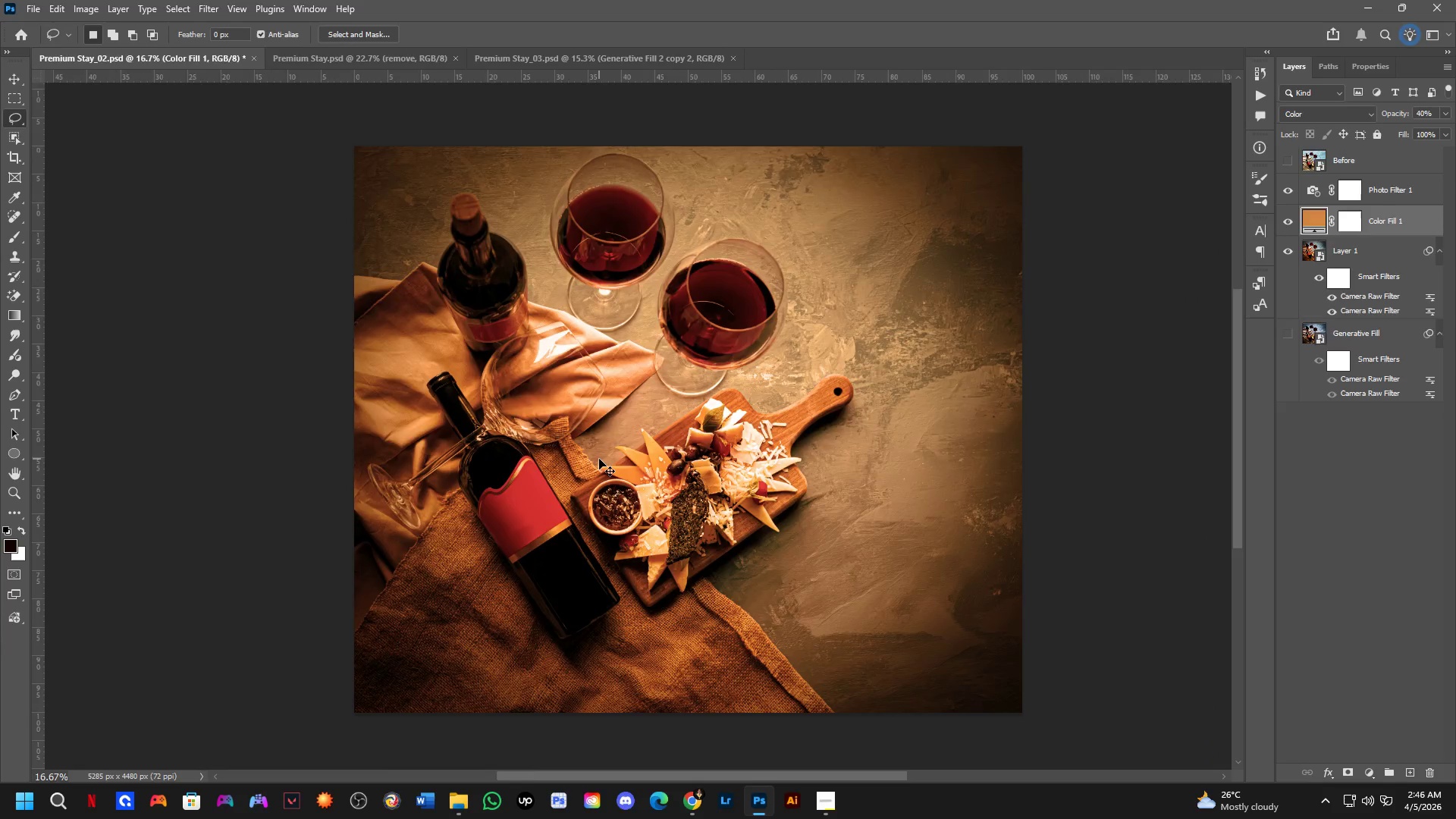 
key(Control+Tab)
 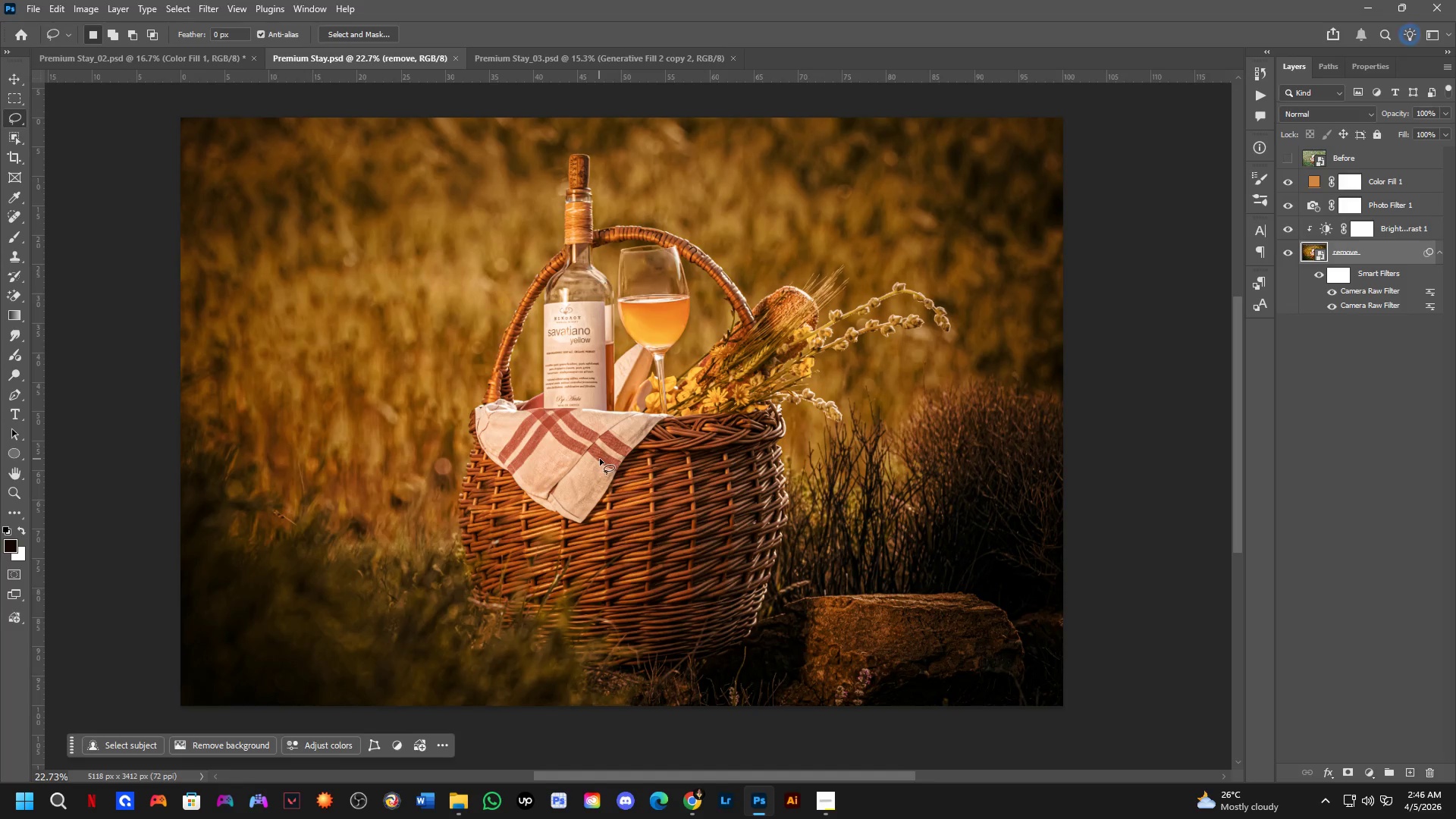 
hold_key(key=ShiftLeft, duration=0.59)
scroll: coordinate [617, 412], scroll_direction: up, amount: 7.0
 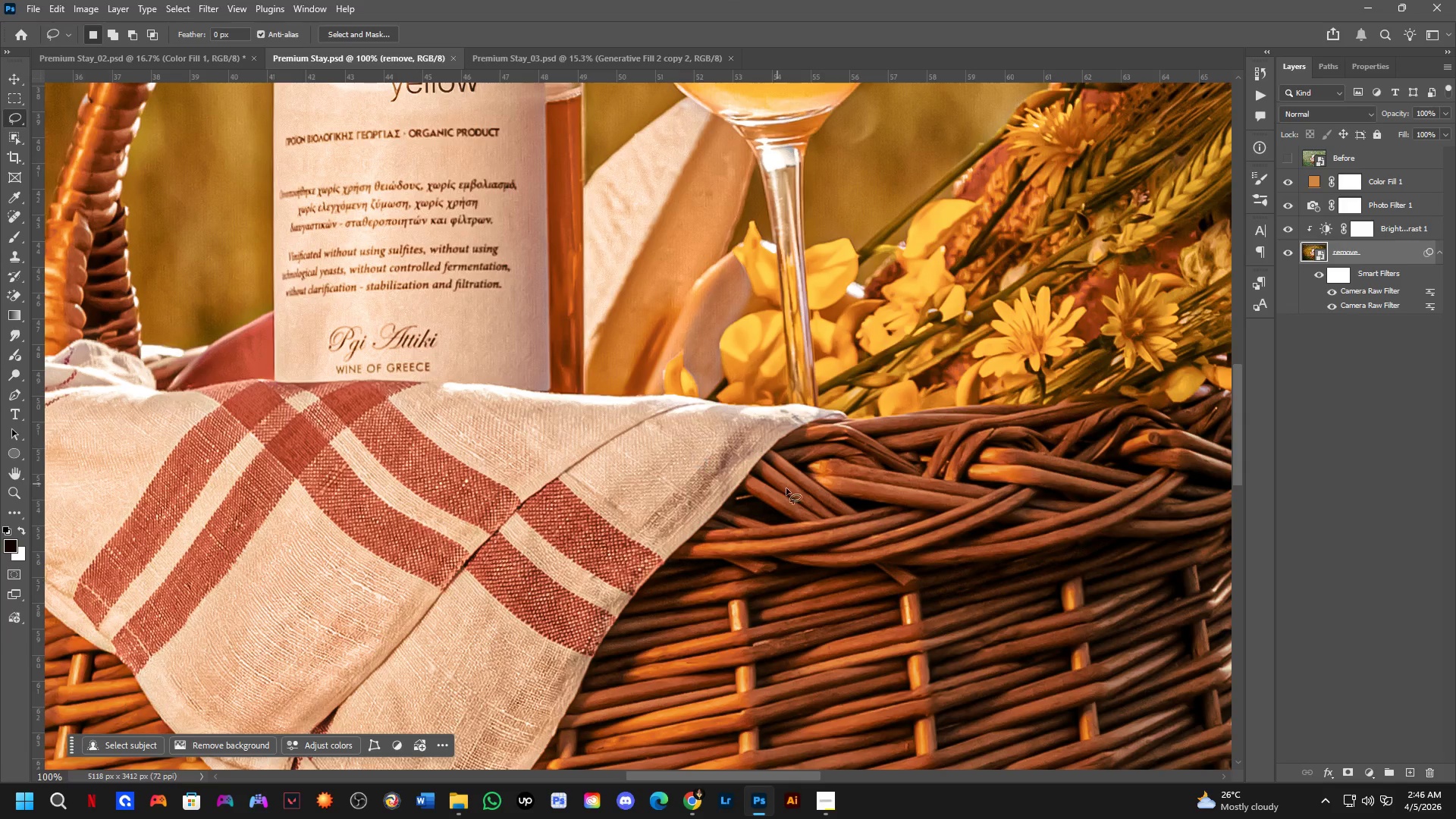 
hold_key(key=Space, duration=0.64)
 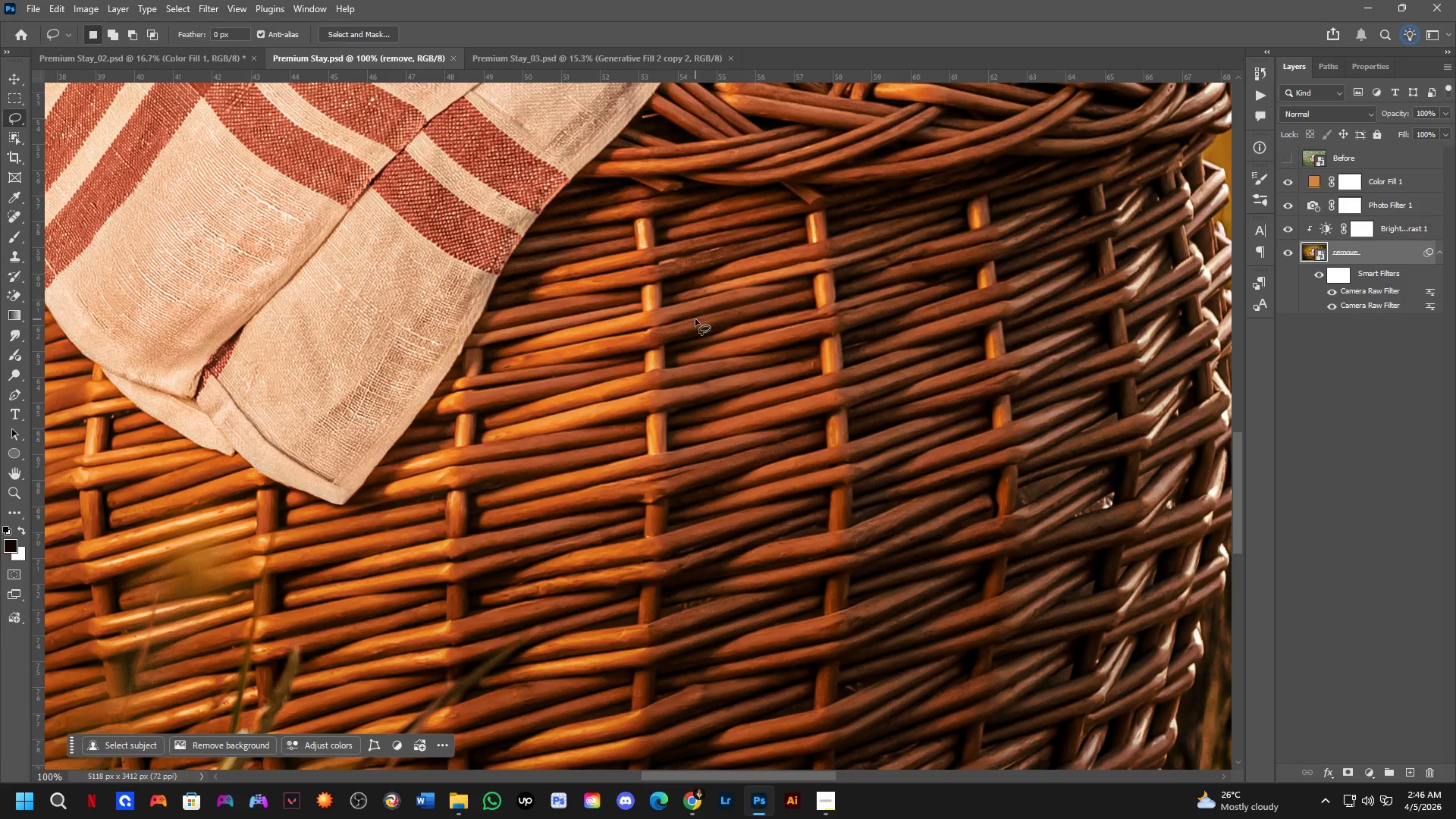 
left_click_drag(start_coordinate=[820, 572], to_coordinate=[726, 190])
 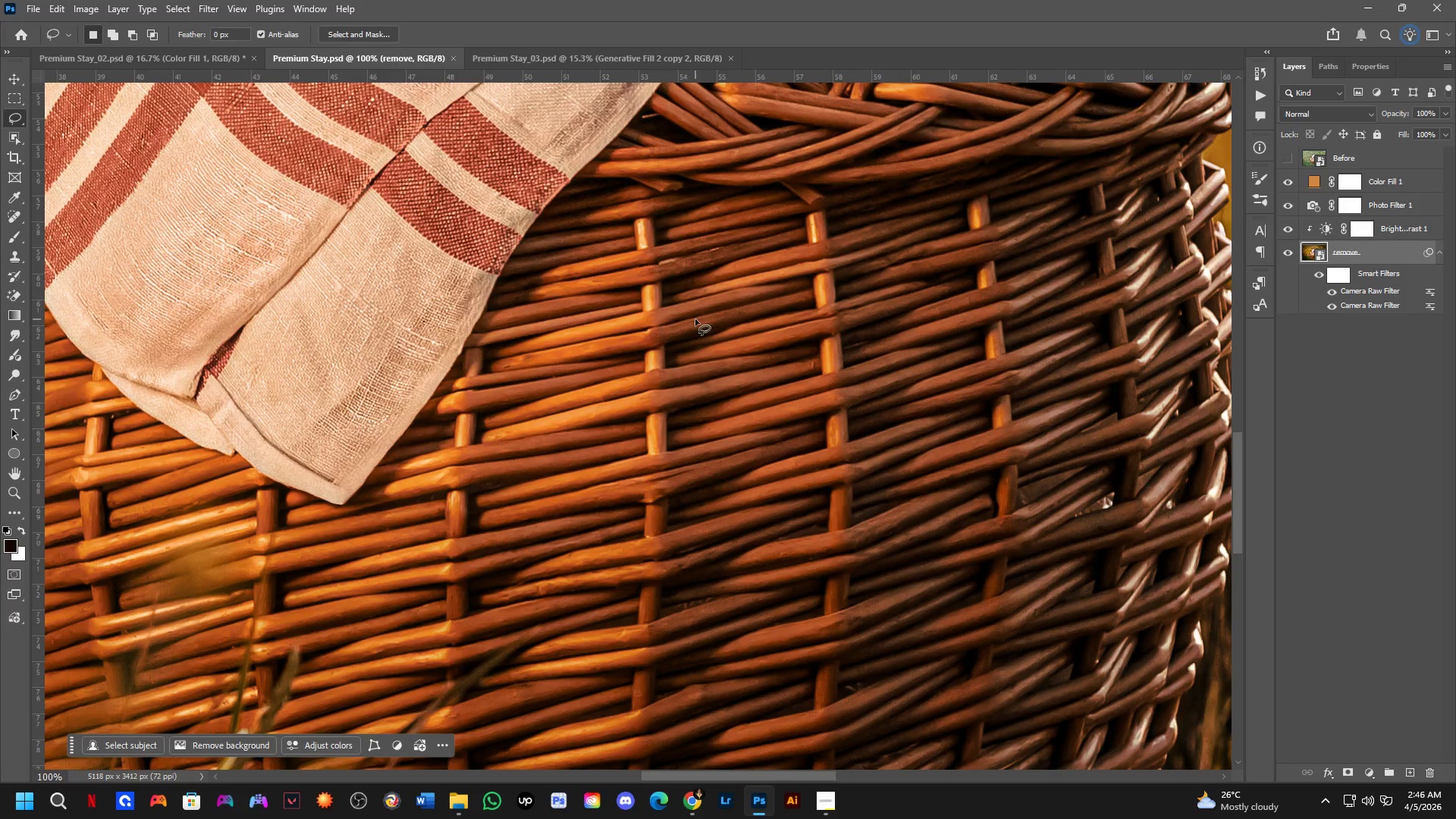 
scroll: coordinate [688, 310], scroll_direction: down, amount: 3.0
 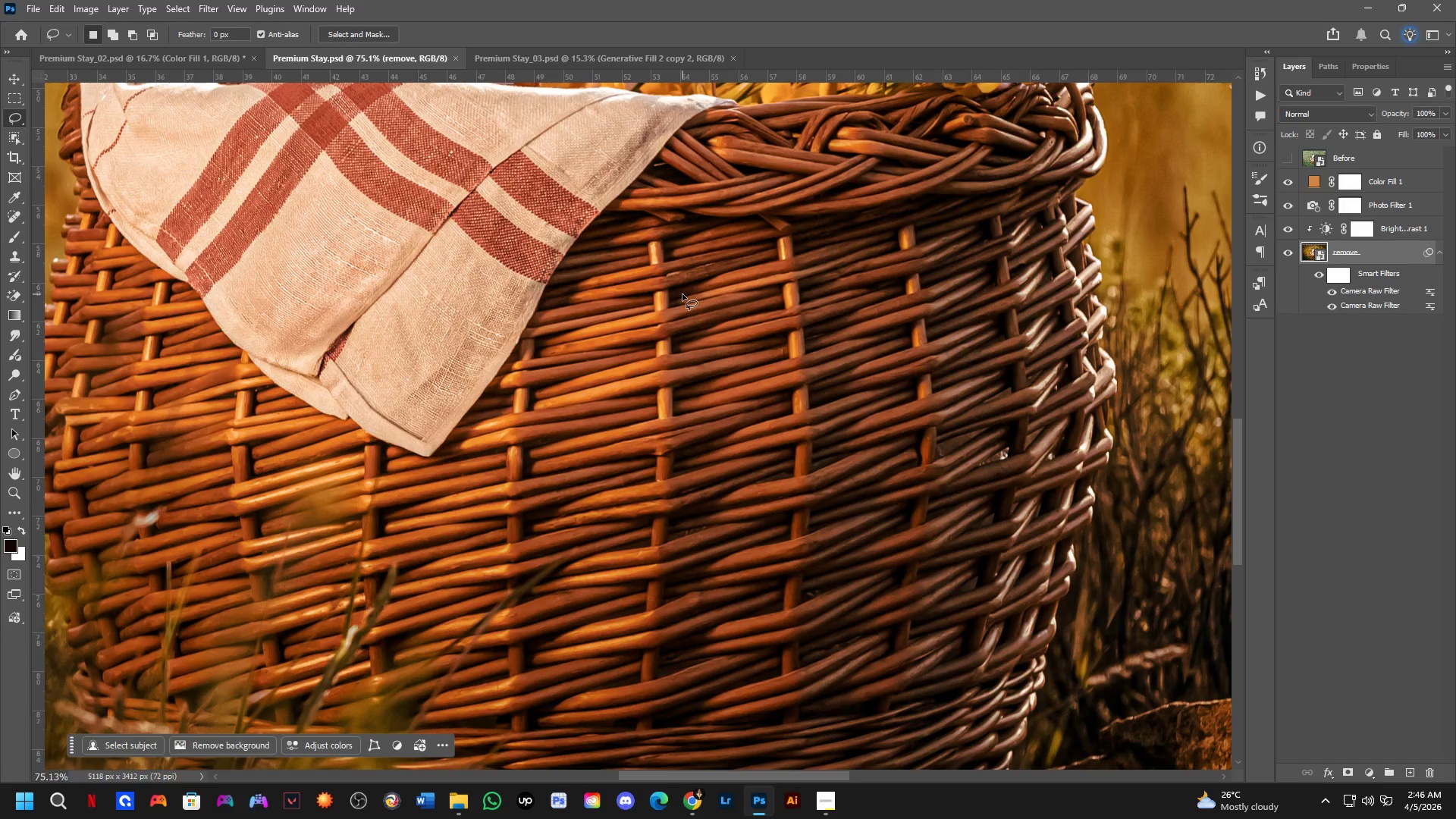 
scroll: coordinate [785, 473], scroll_direction: up, amount: 9.0
 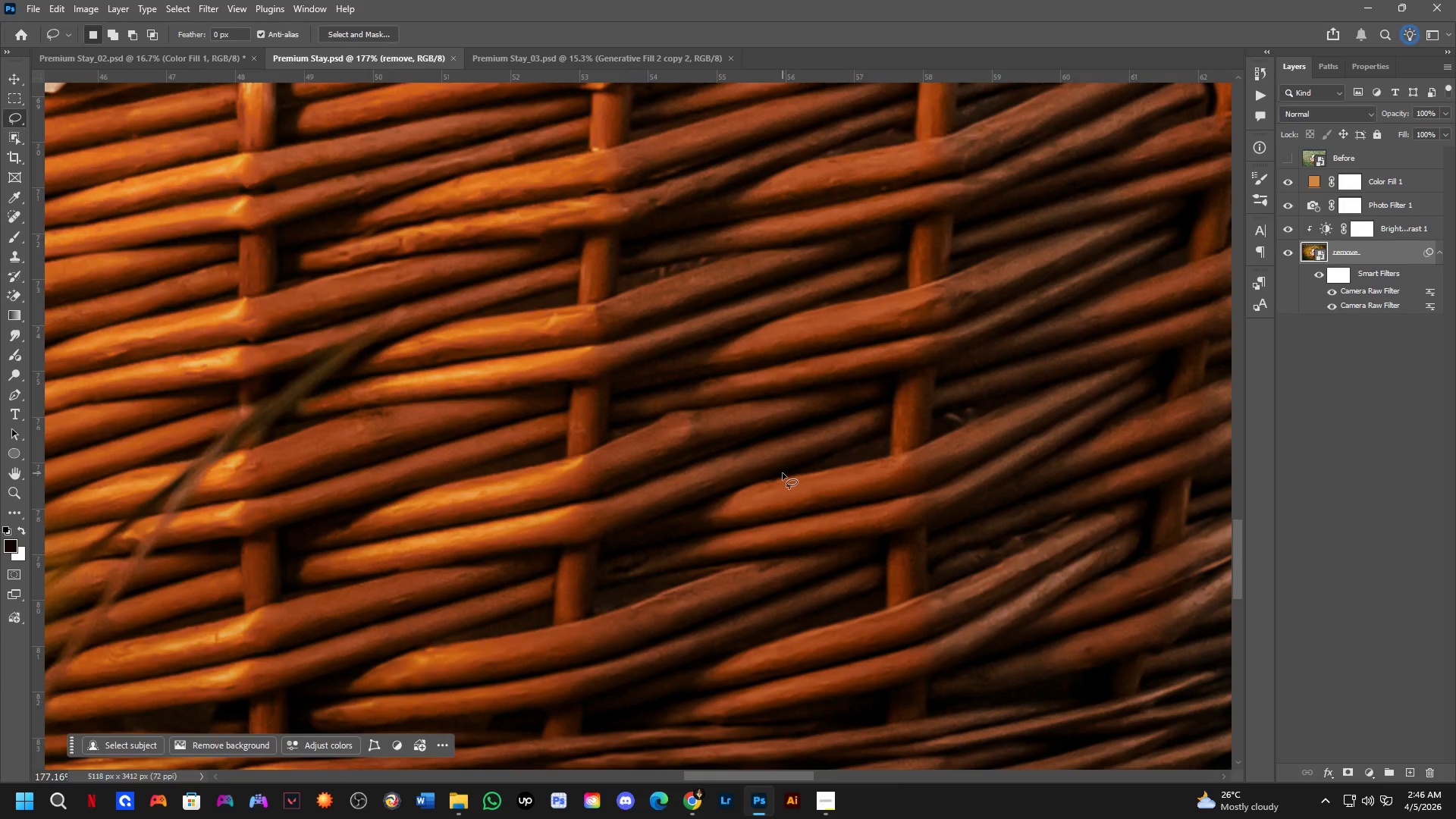 
scroll: coordinate [770, 457], scroll_direction: down, amount: 8.0
 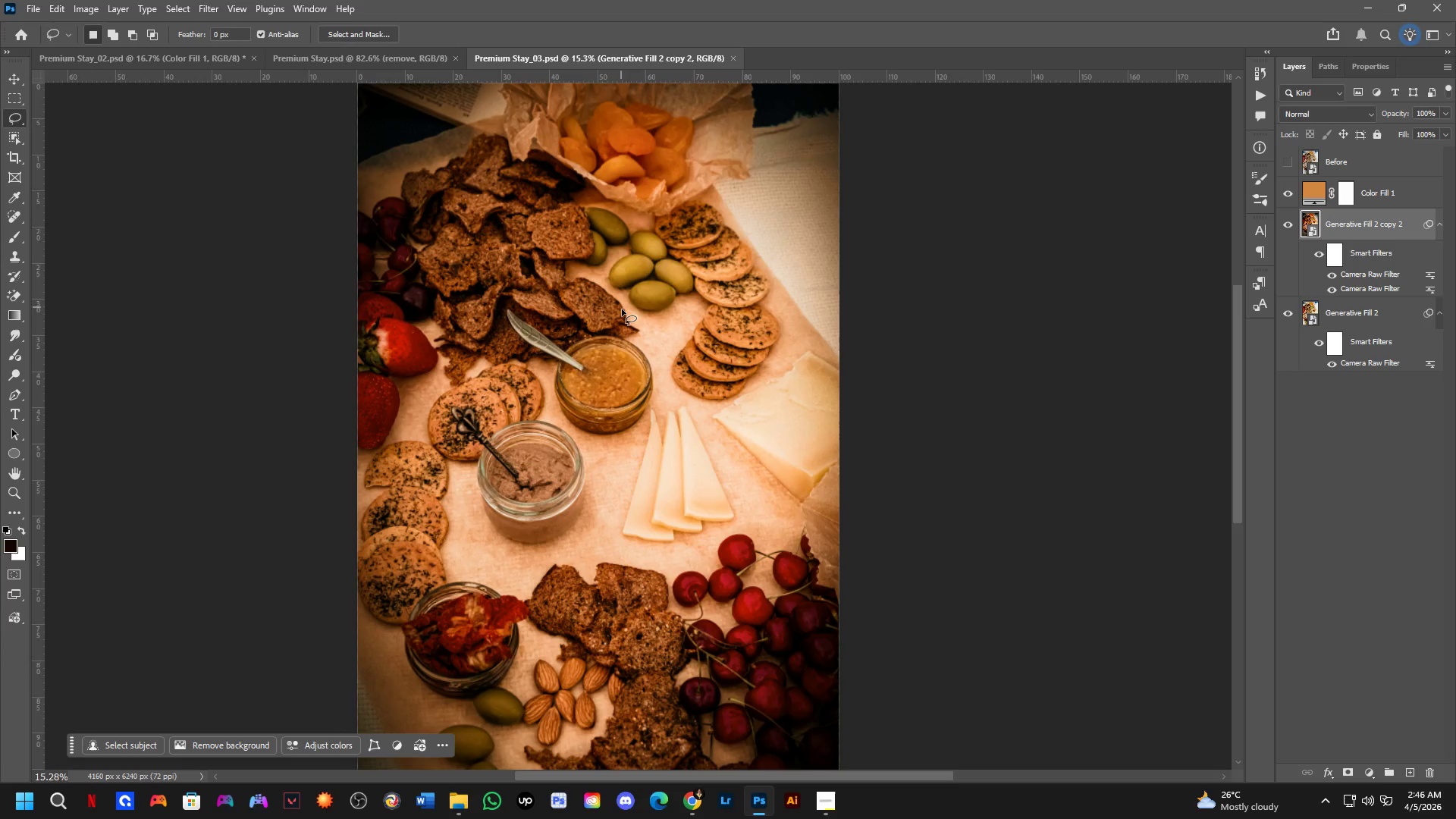 
scroll: coordinate [761, 250], scroll_direction: up, amount: 8.0
 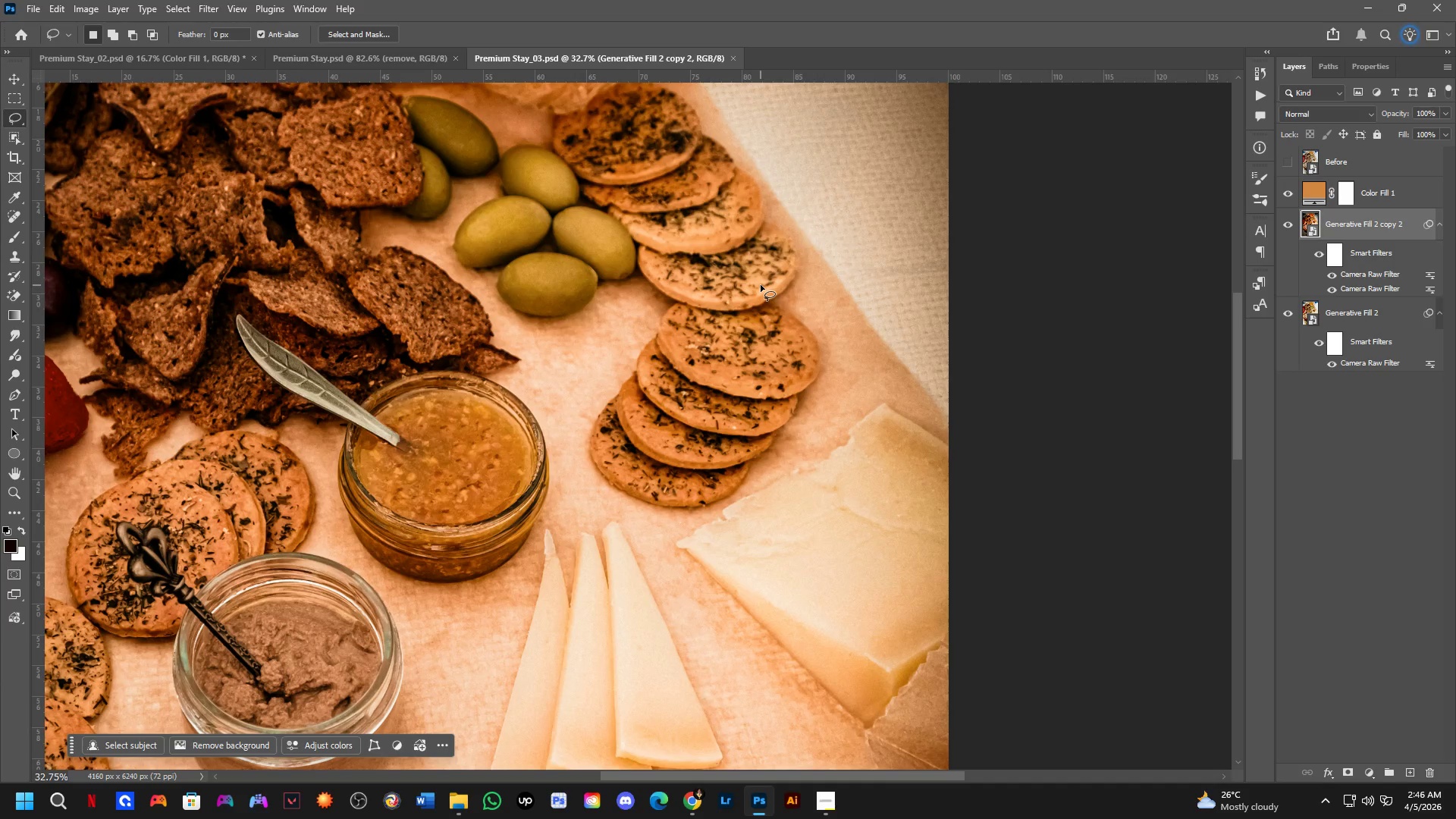 
key(Control+ControlLeft)
 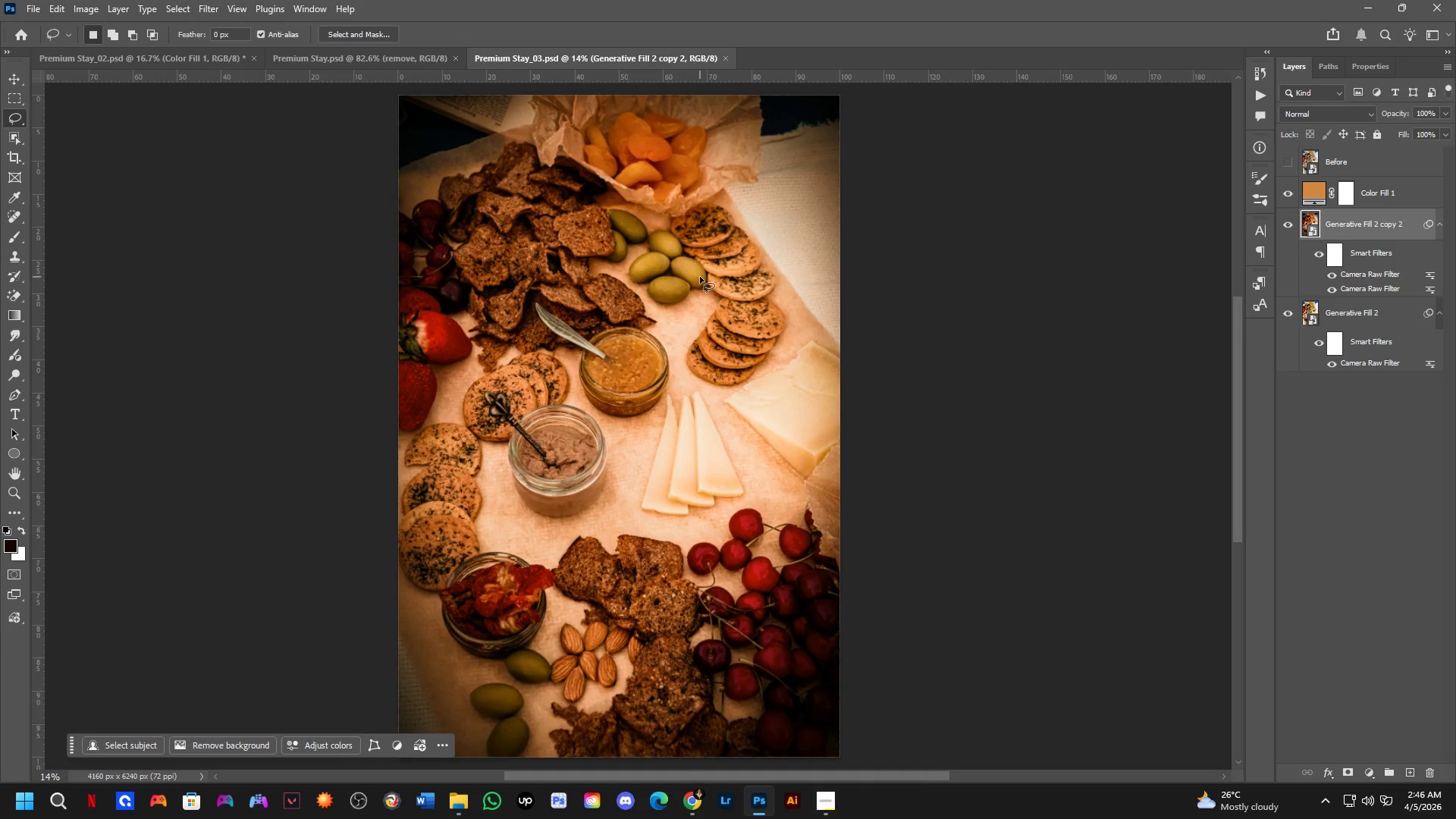 
key(Control+Tab)
 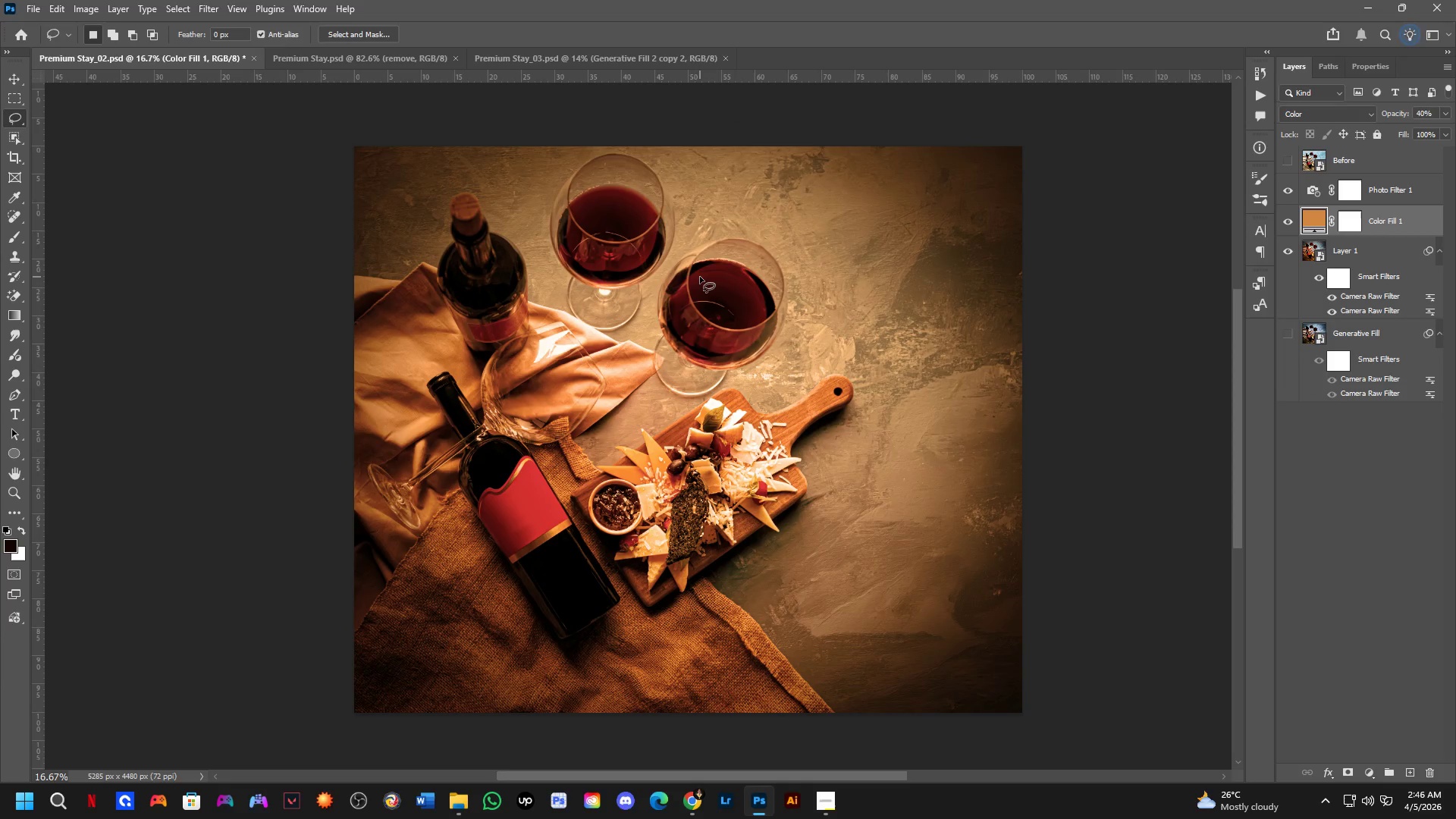 
scroll: coordinate [700, 276], scroll_direction: down, amount: 9.0
 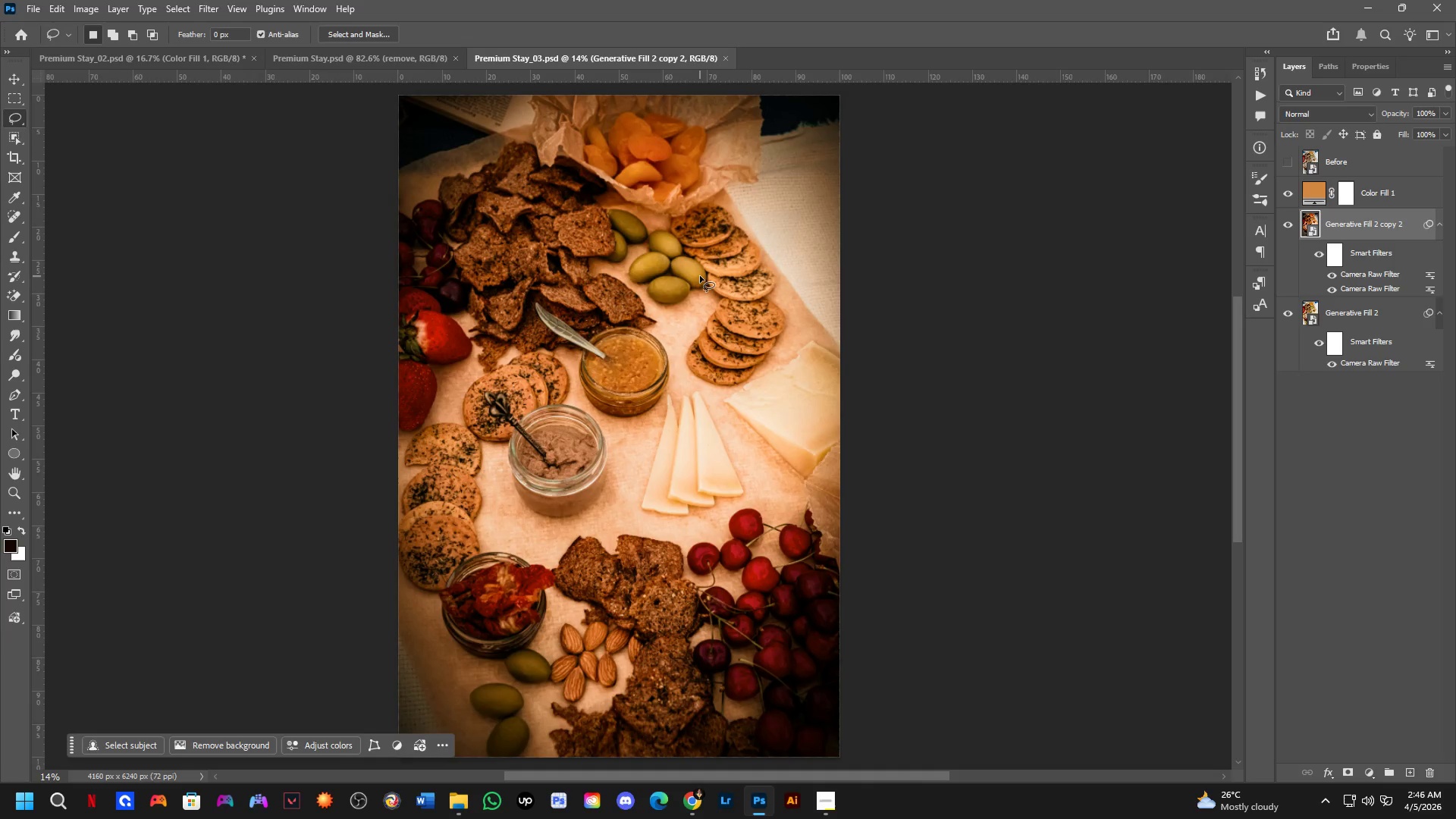 
key(Control+ControlLeft)
 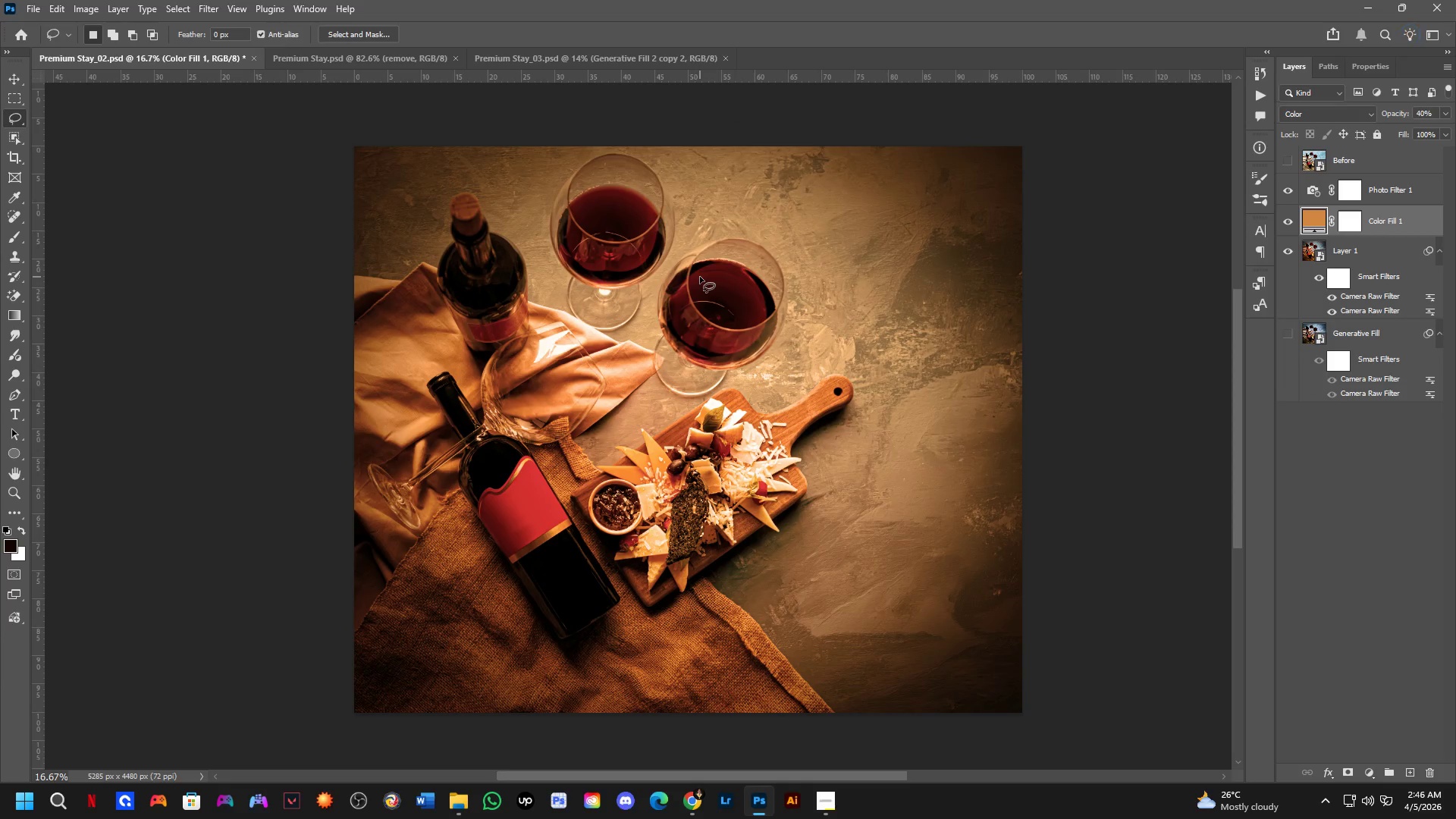 
key(Control+Tab)
 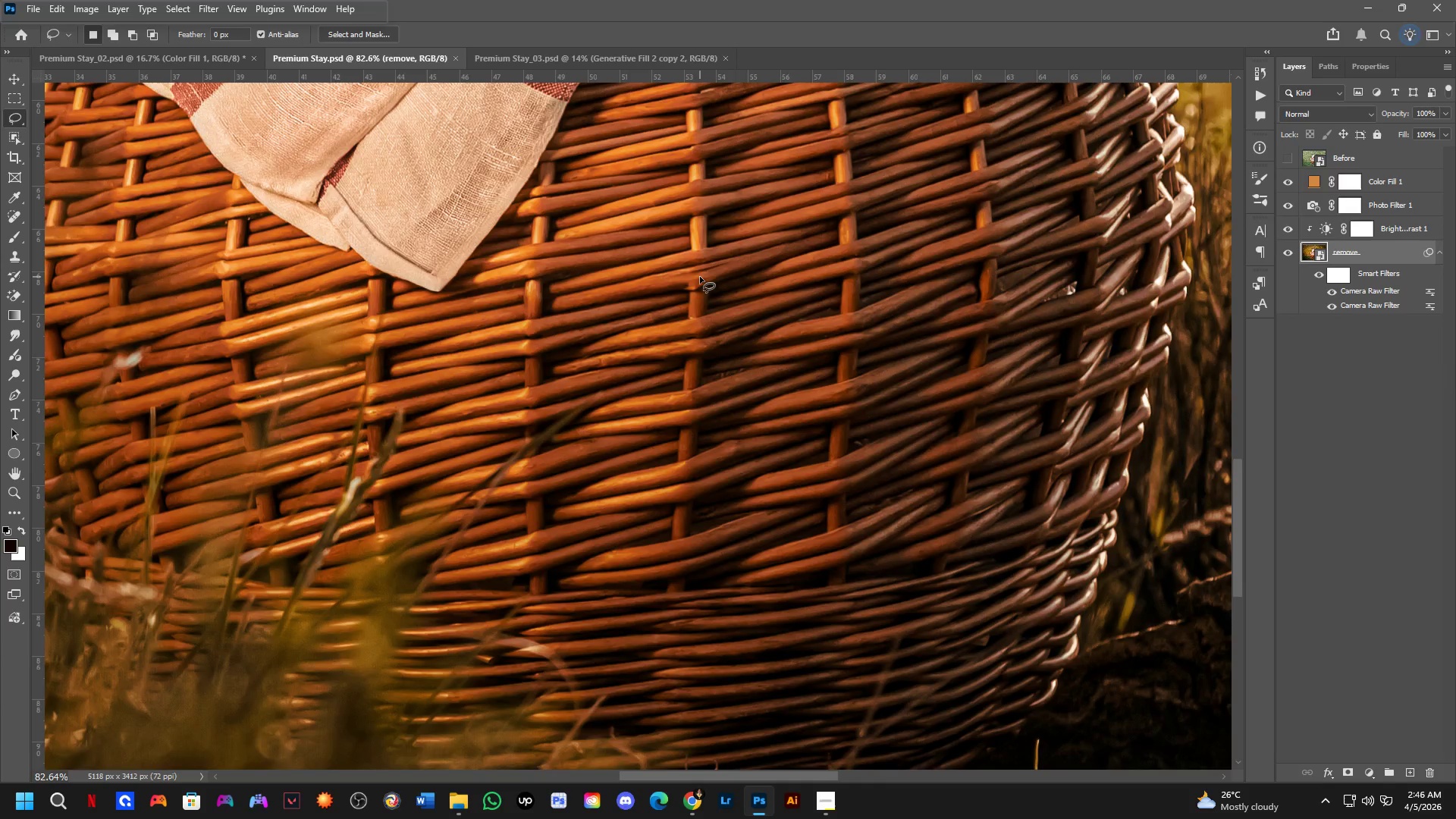 
hold_key(key=Space, duration=0.58)
 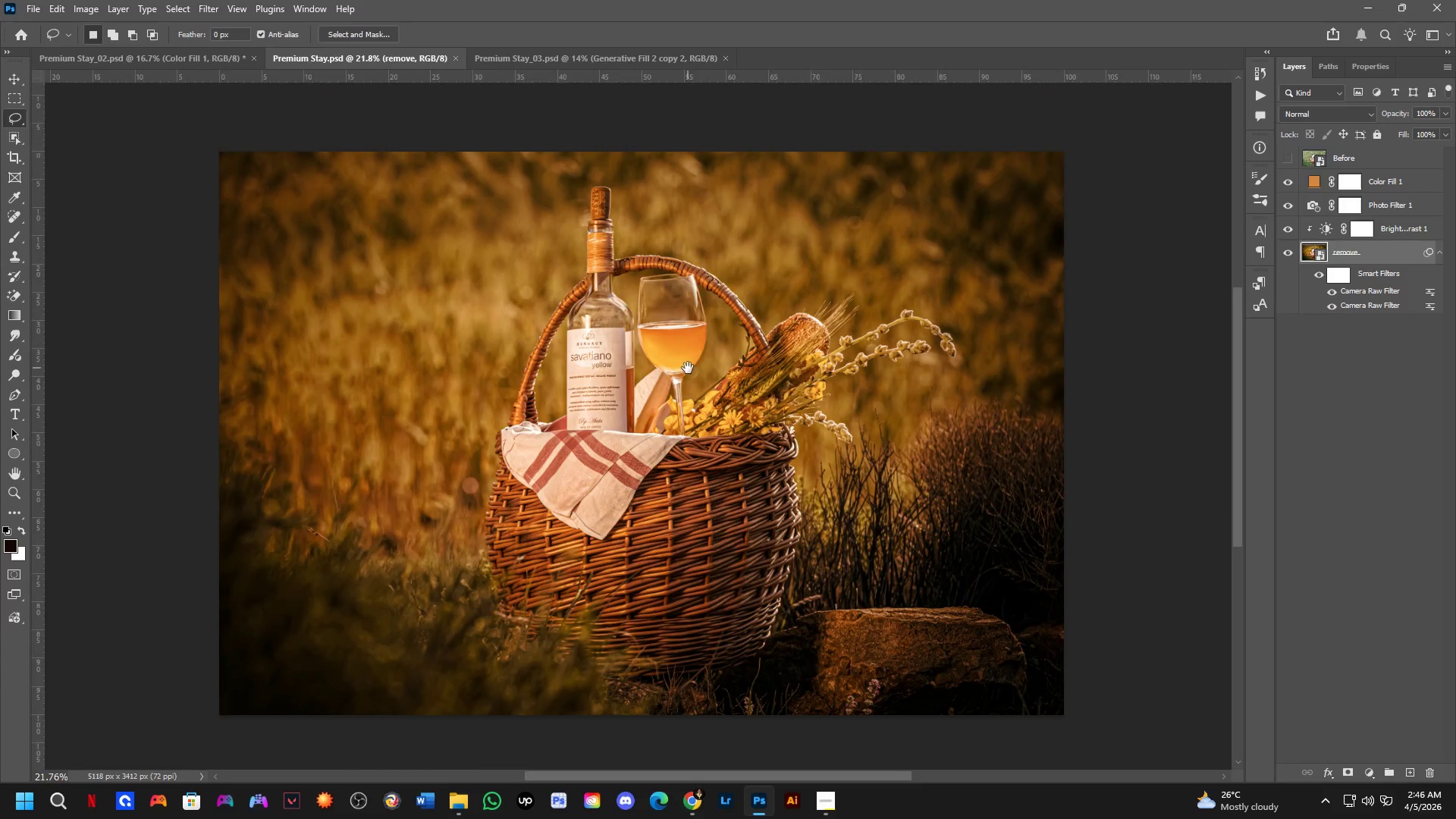 
left_click_drag(start_coordinate=[717, 257], to_coordinate=[739, 441])
 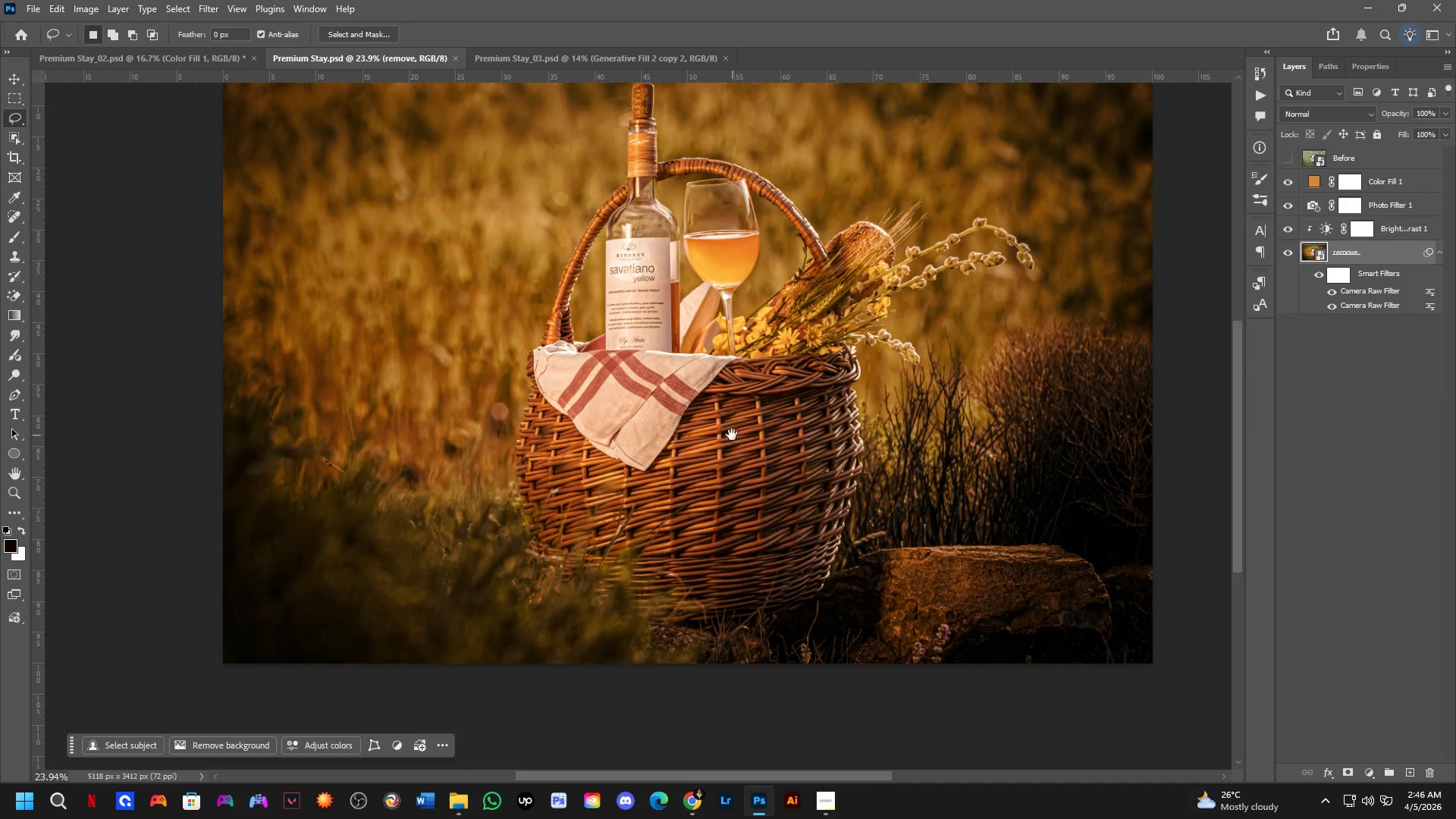 
scroll: coordinate [697, 292], scroll_direction: down, amount: 13.0
 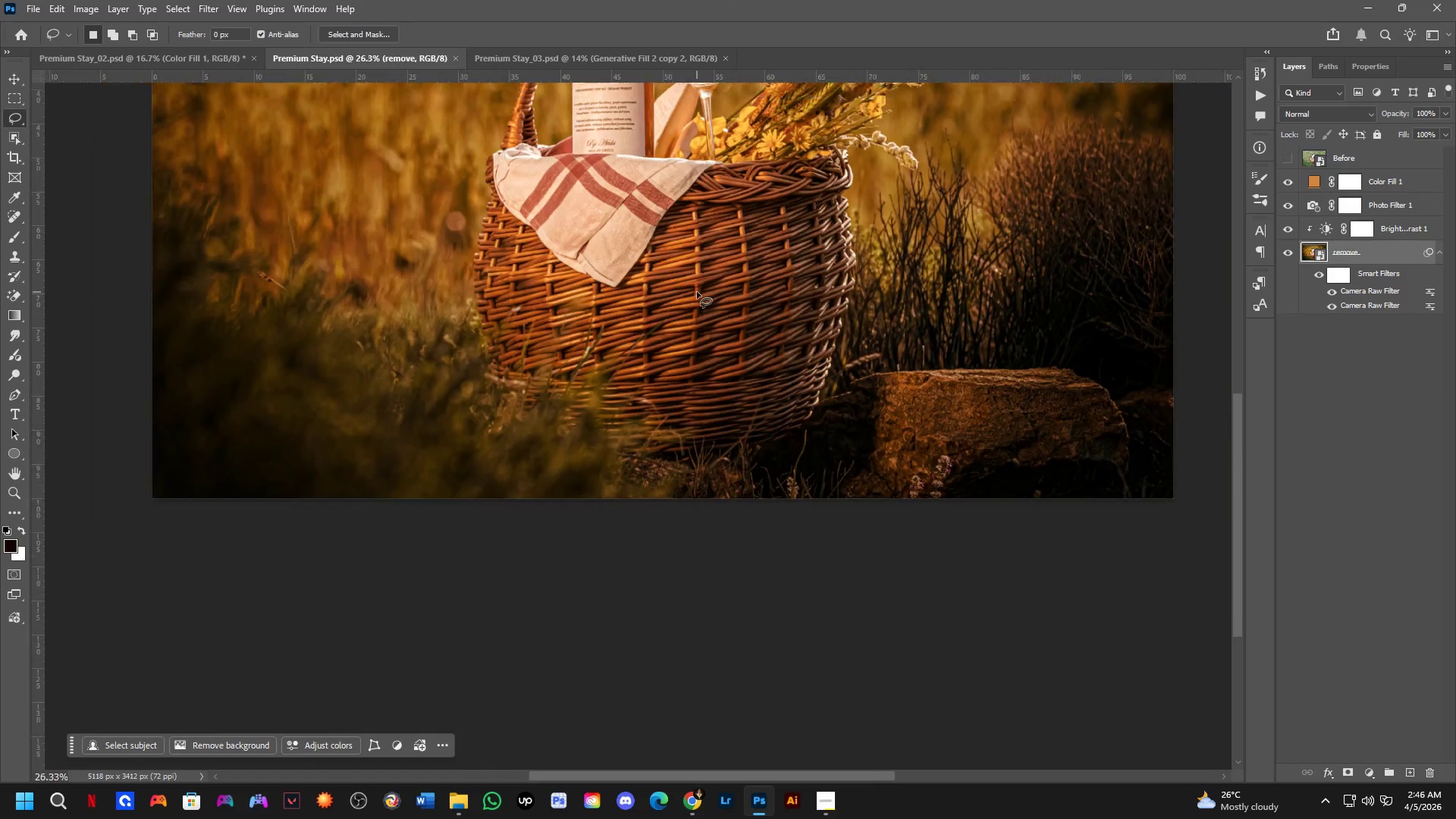 
hold_key(key=Space, duration=0.98)
 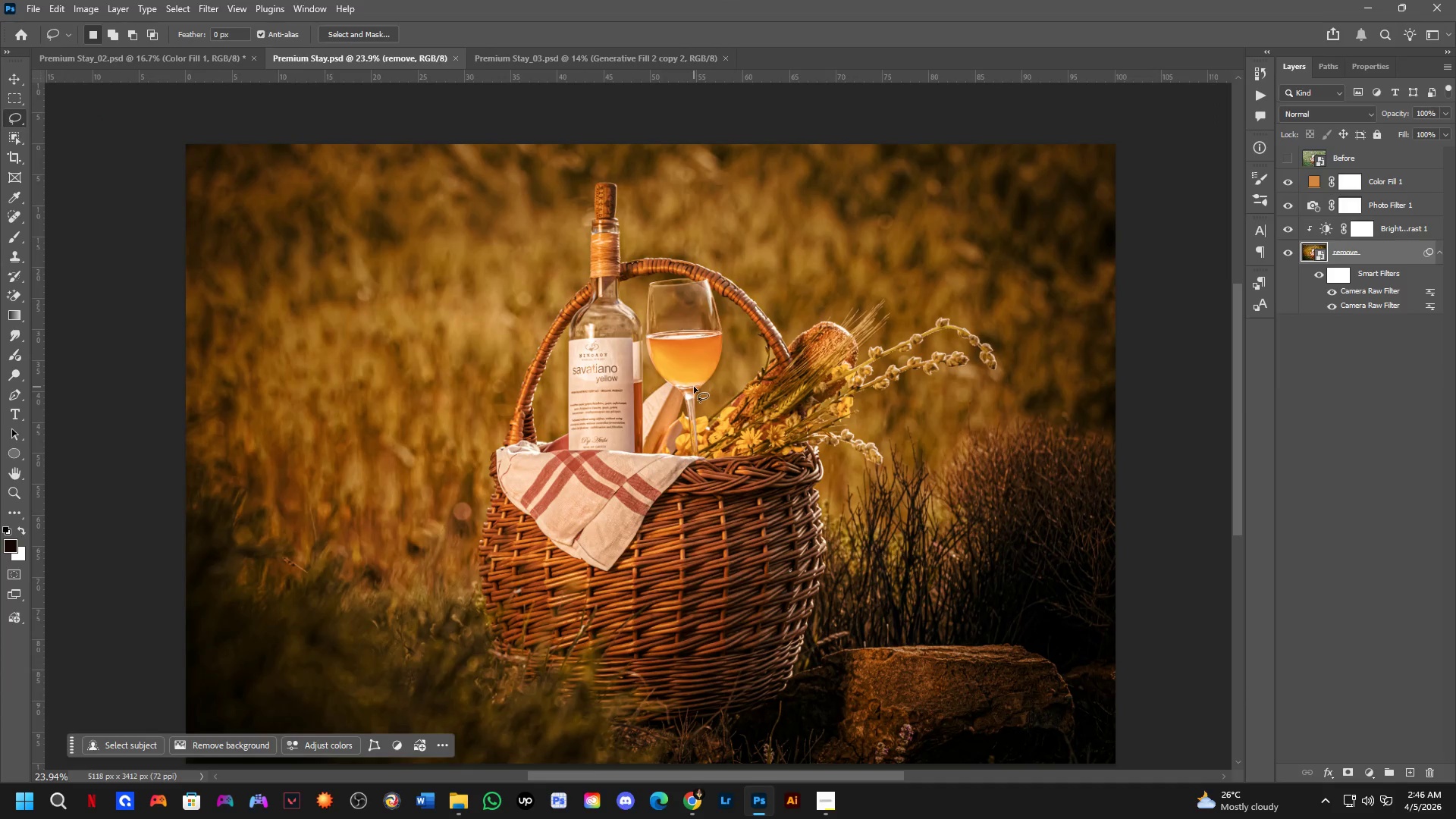 
left_click_drag(start_coordinate=[738, 296], to_coordinate=[701, 382])
 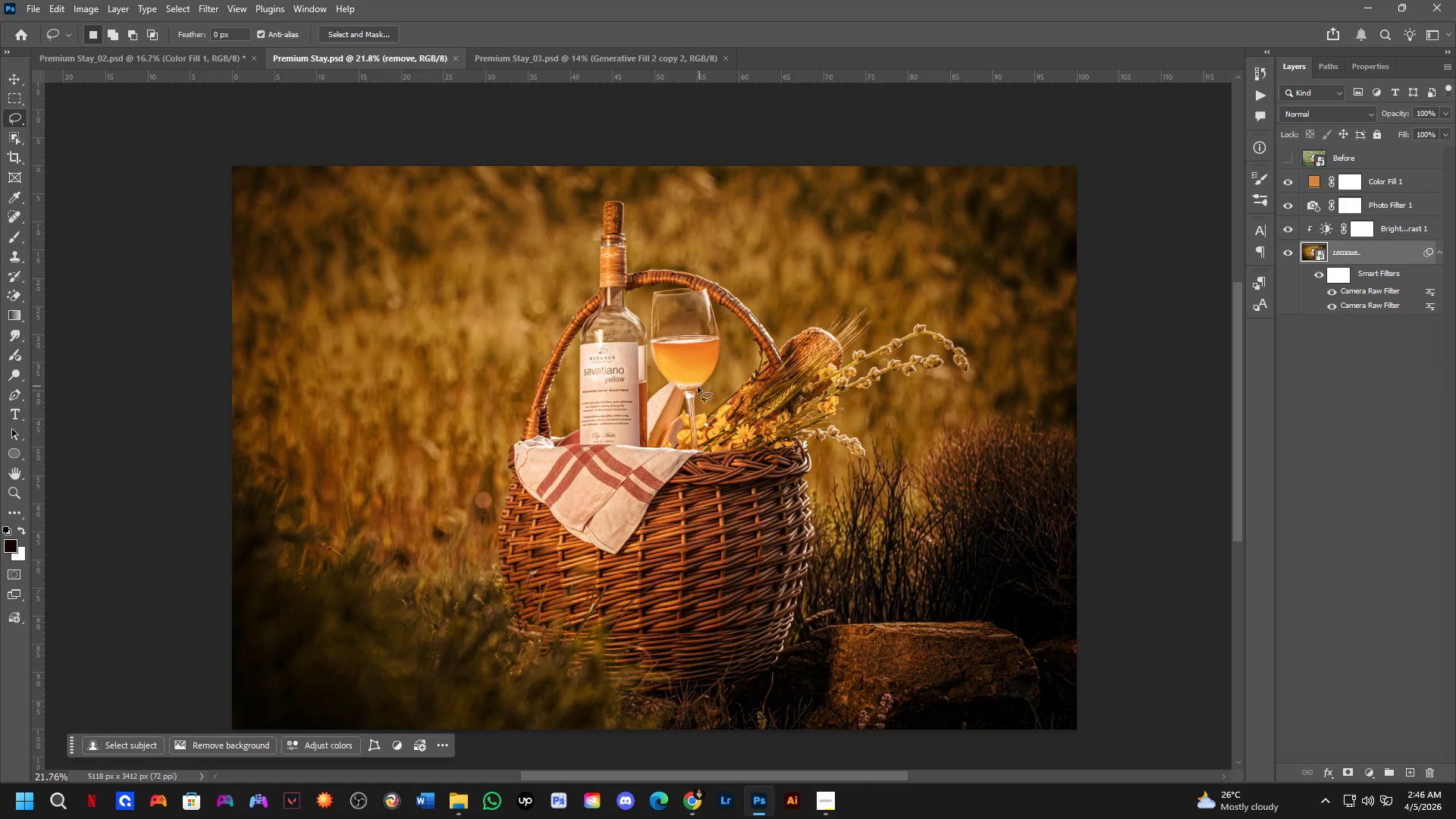 
scroll: coordinate [731, 435], scroll_direction: down, amount: 1.0
 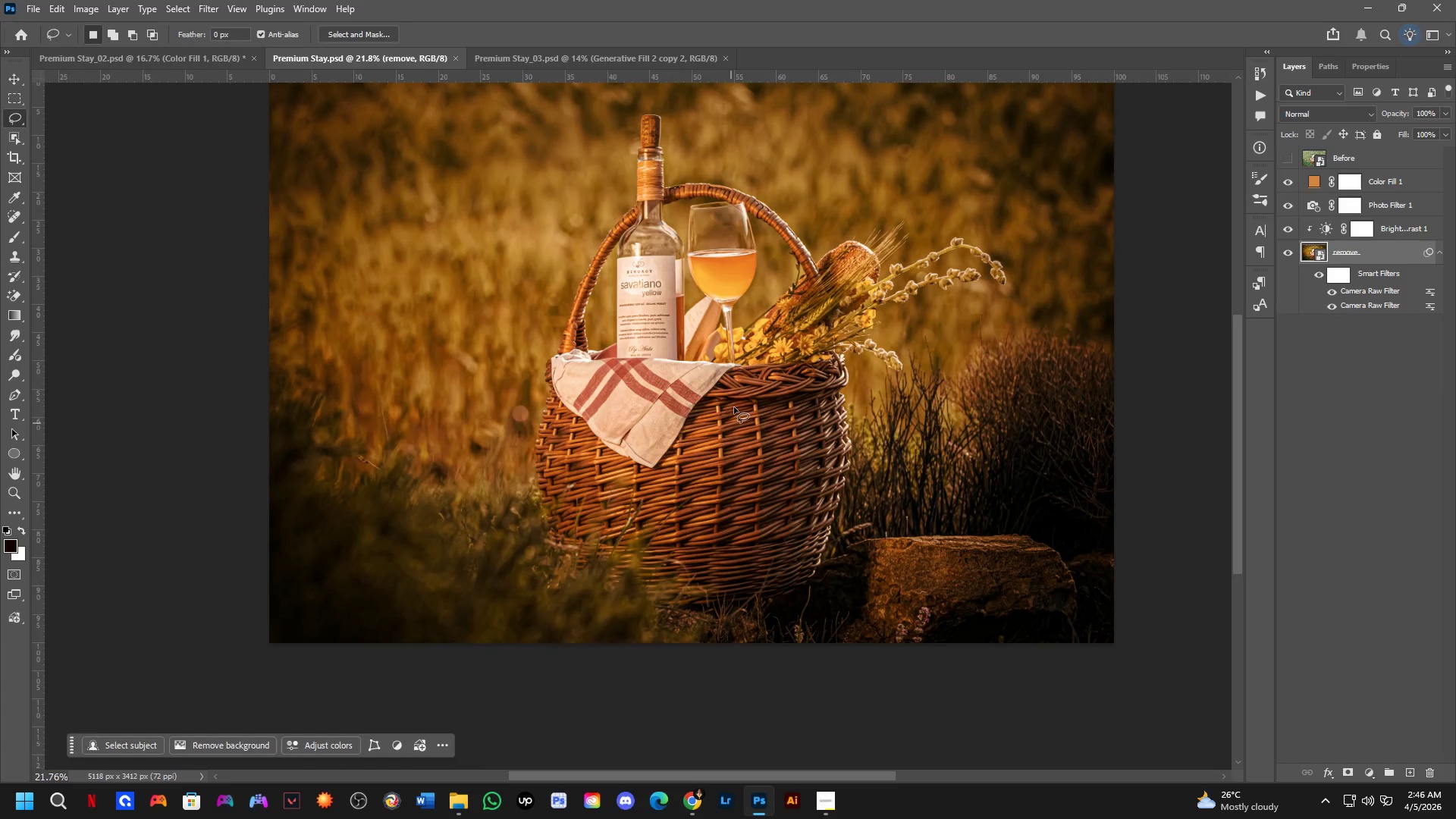 
hold_key(key=Space, duration=0.48)
 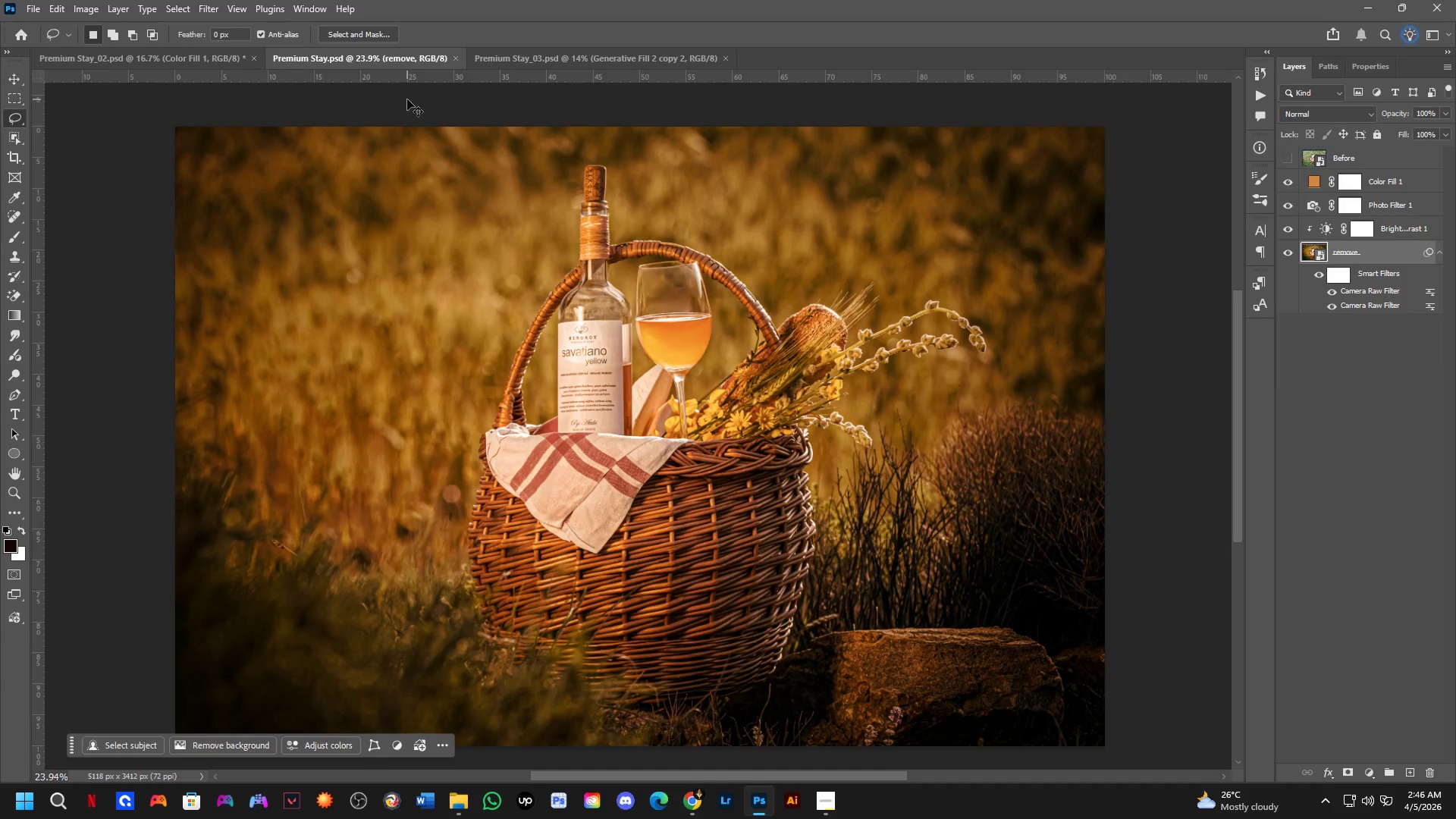 
left_click_drag(start_coordinate=[693, 387], to_coordinate=[682, 369])
 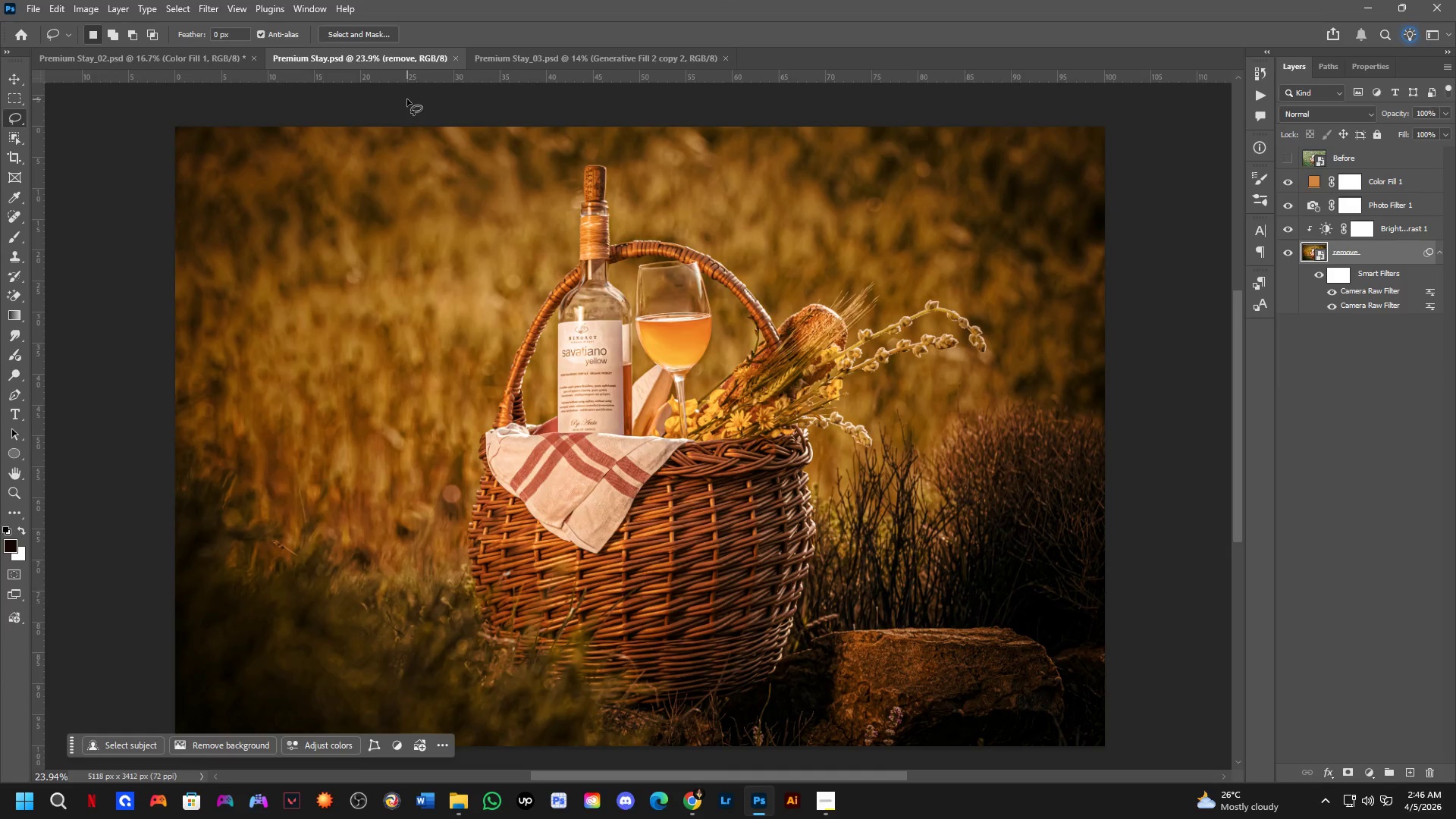 
scroll: coordinate [698, 387], scroll_direction: up, amount: 1.0
 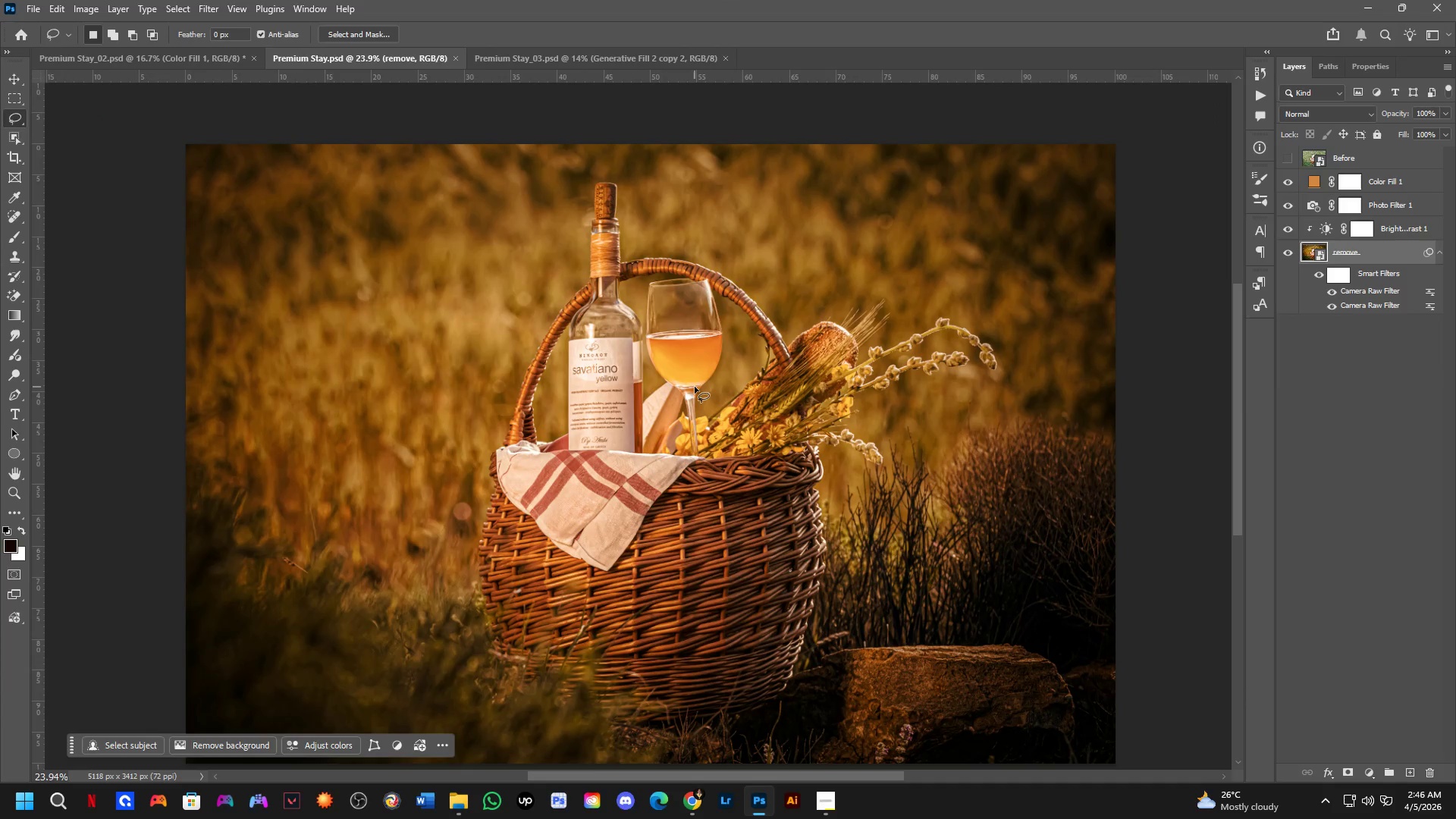 
key(Control+S)
 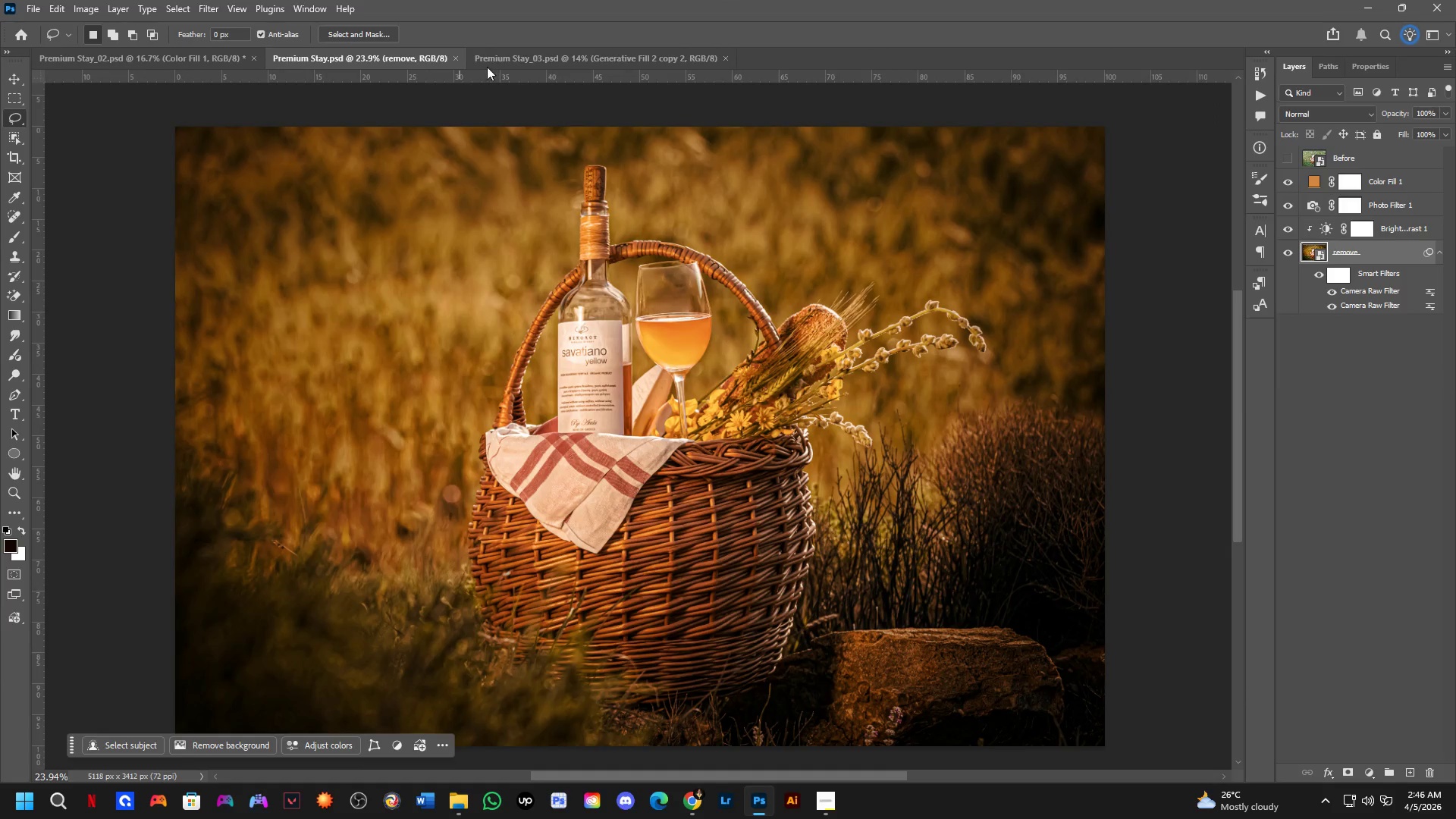 
left_click([512, 58])
 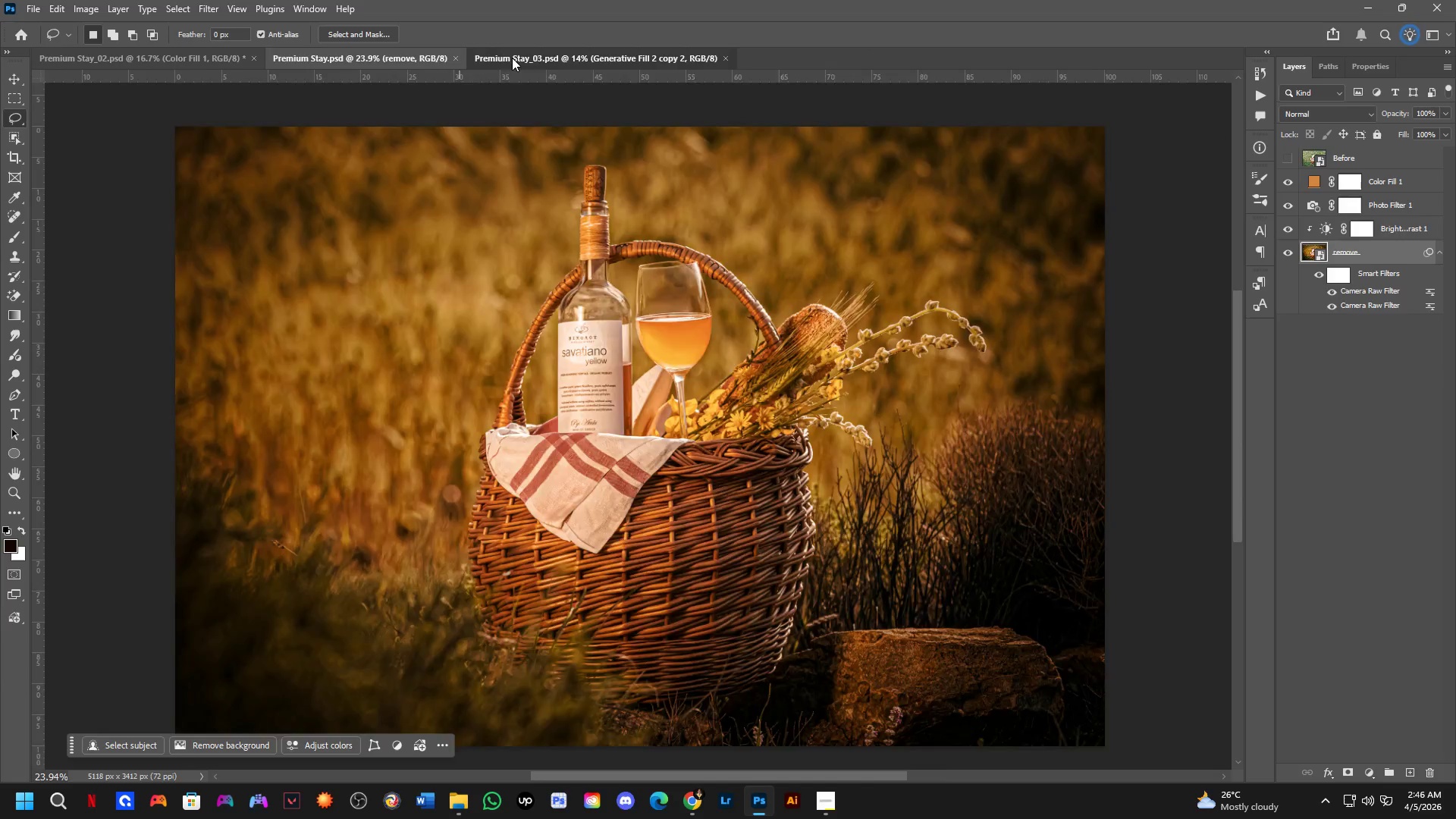 
key(Control+S)
 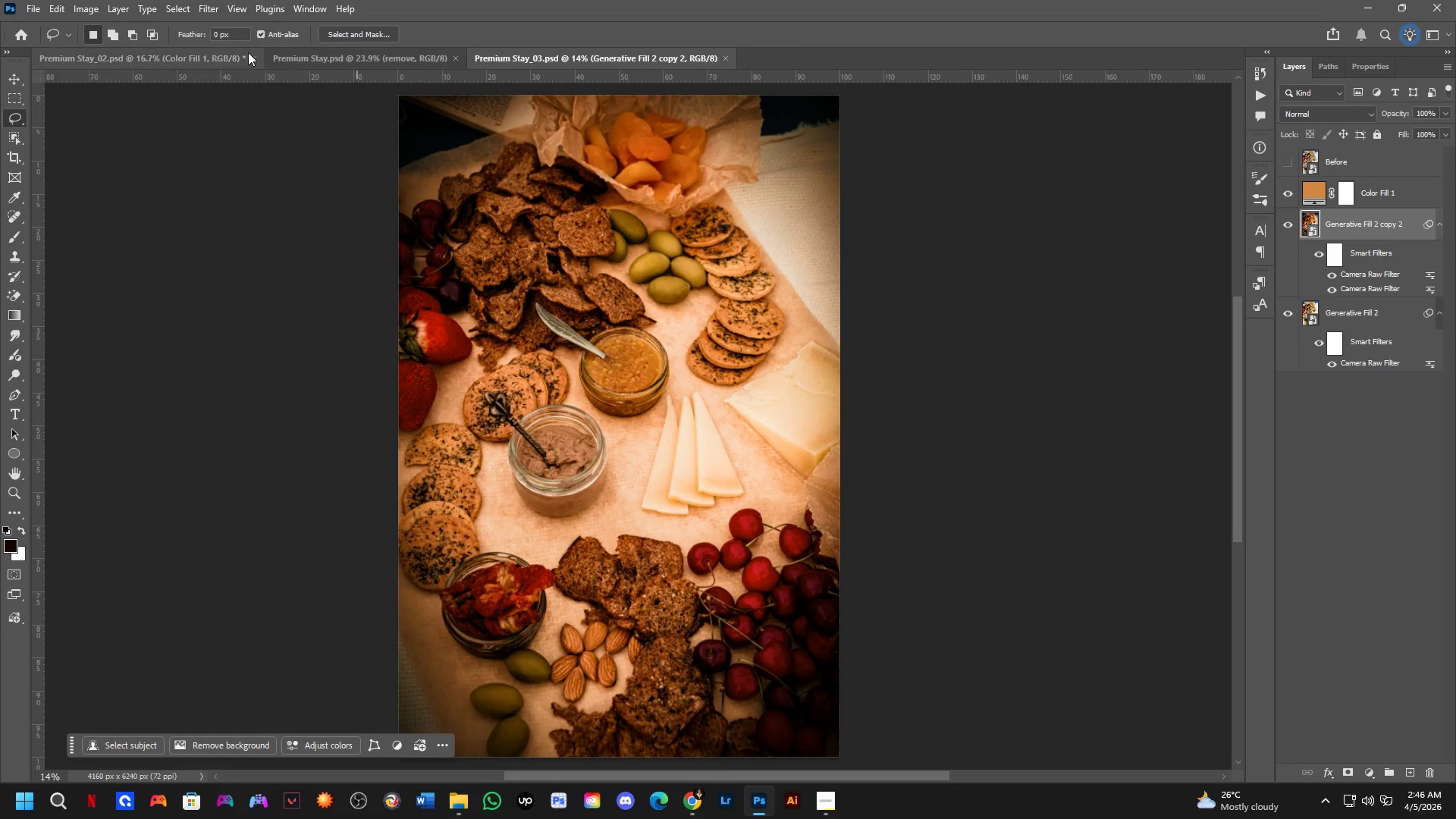 
left_click([231, 54])
 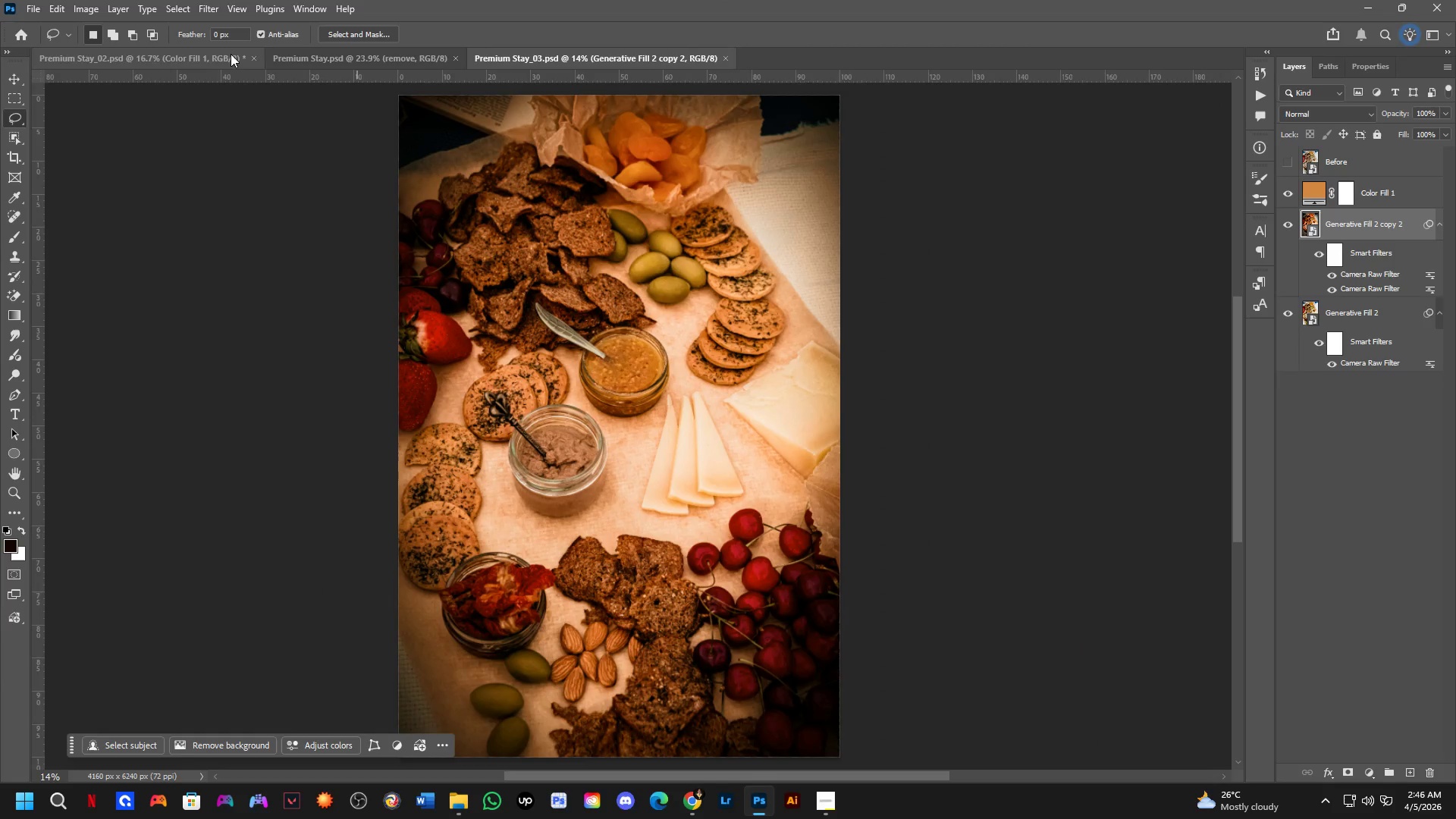 
key(Control+ControlLeft)
 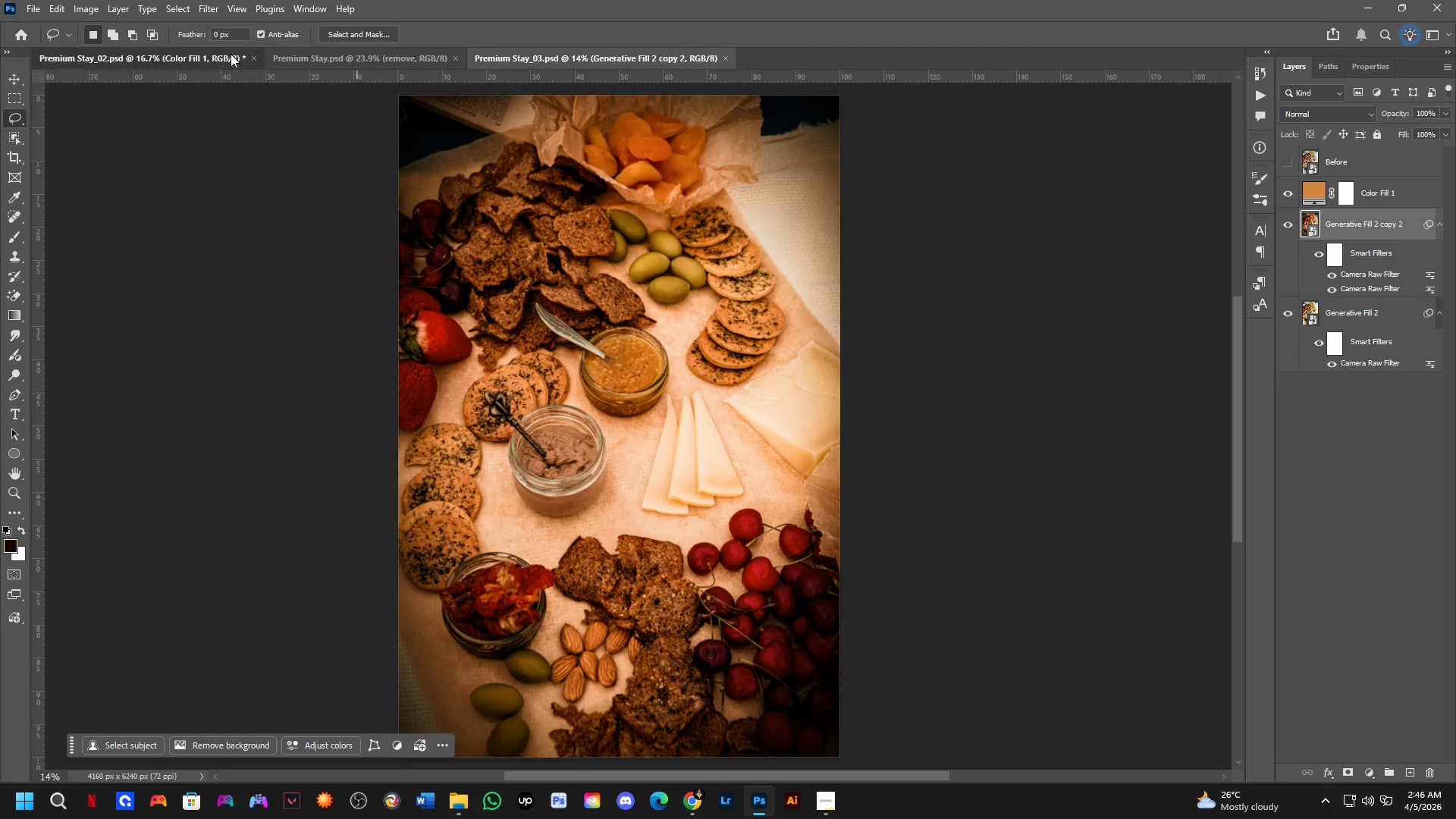 
key(Control+S)
 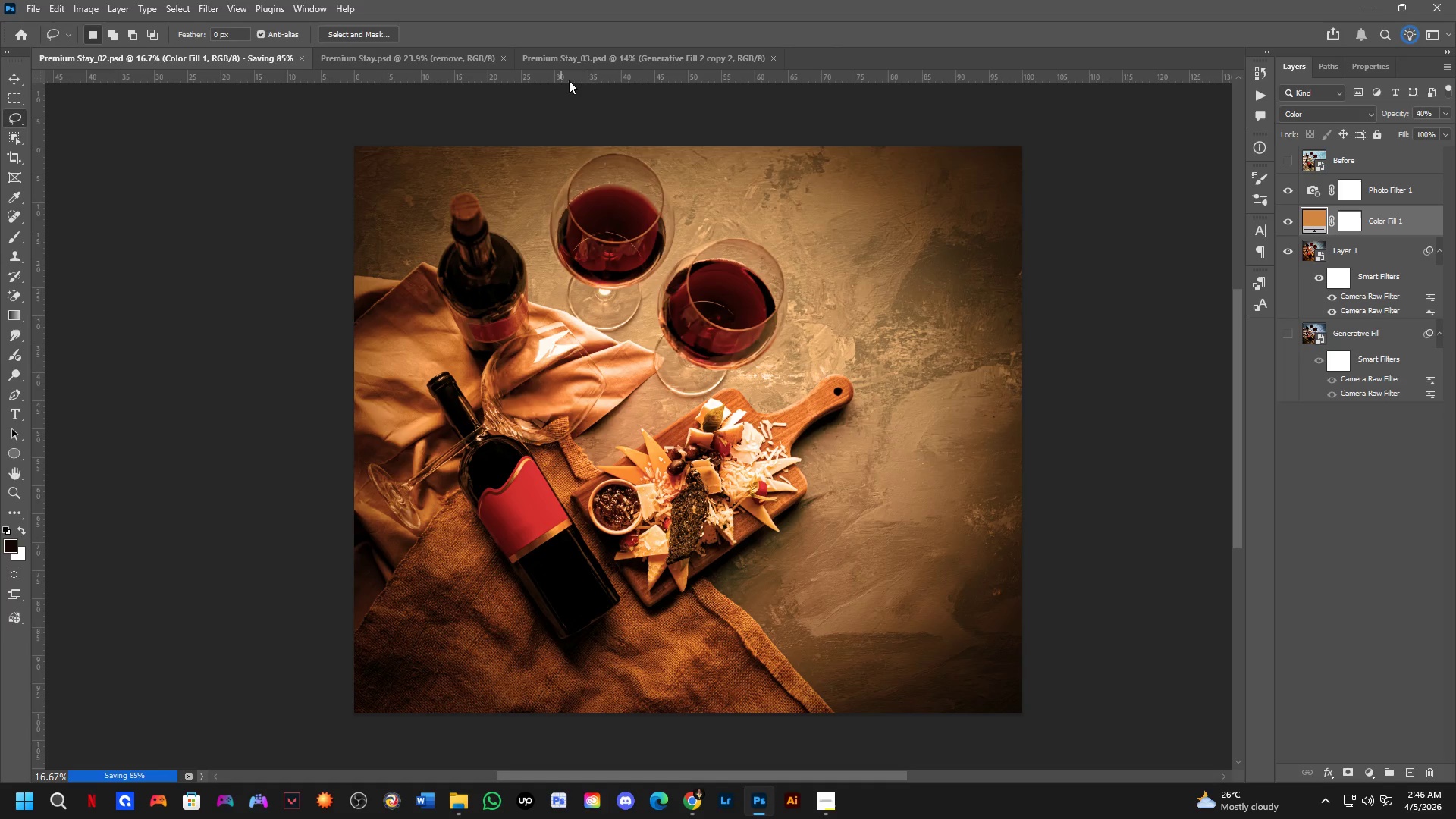 
left_click([419, 60])
 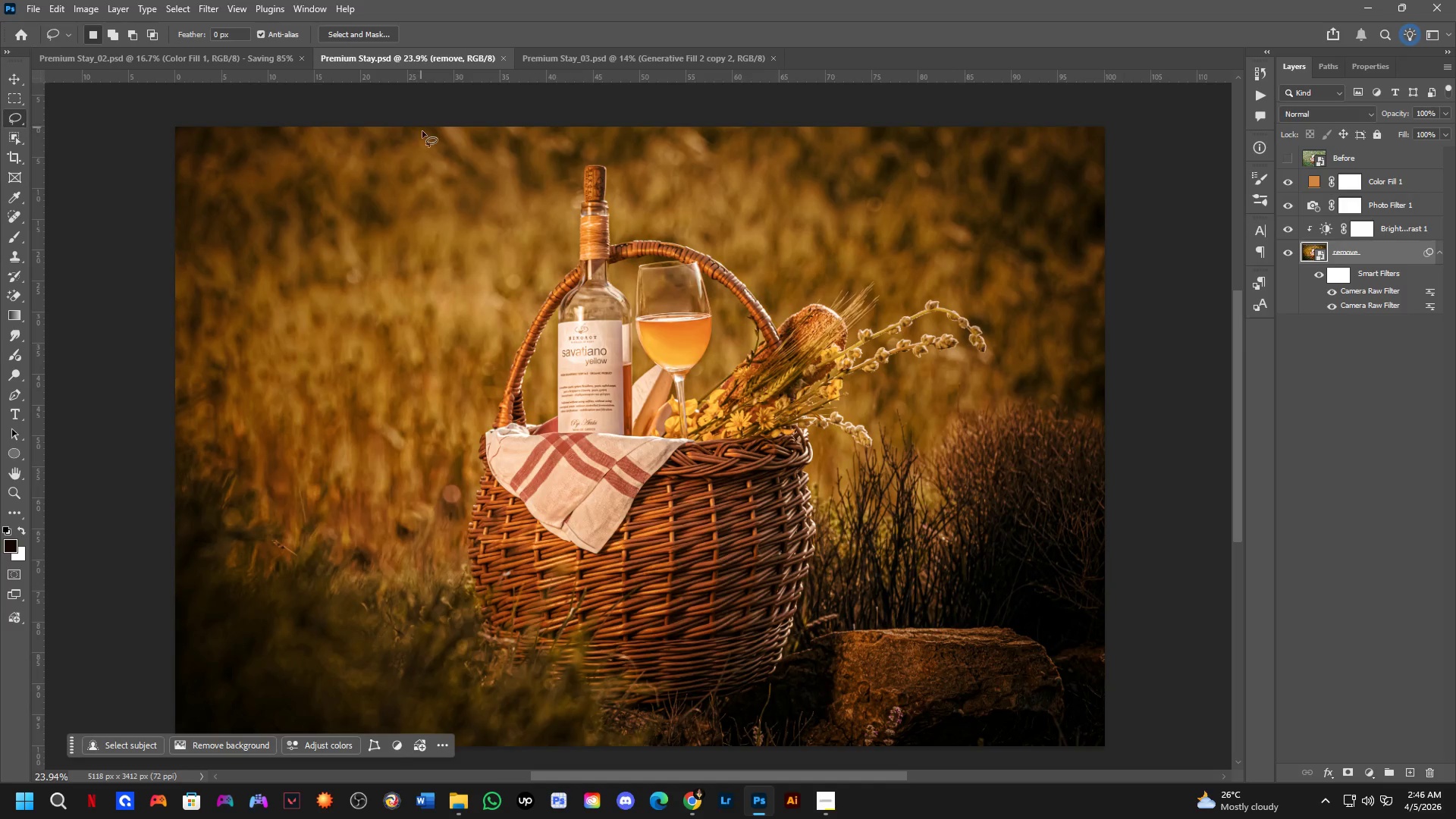 
key(Control+Shift+S)
 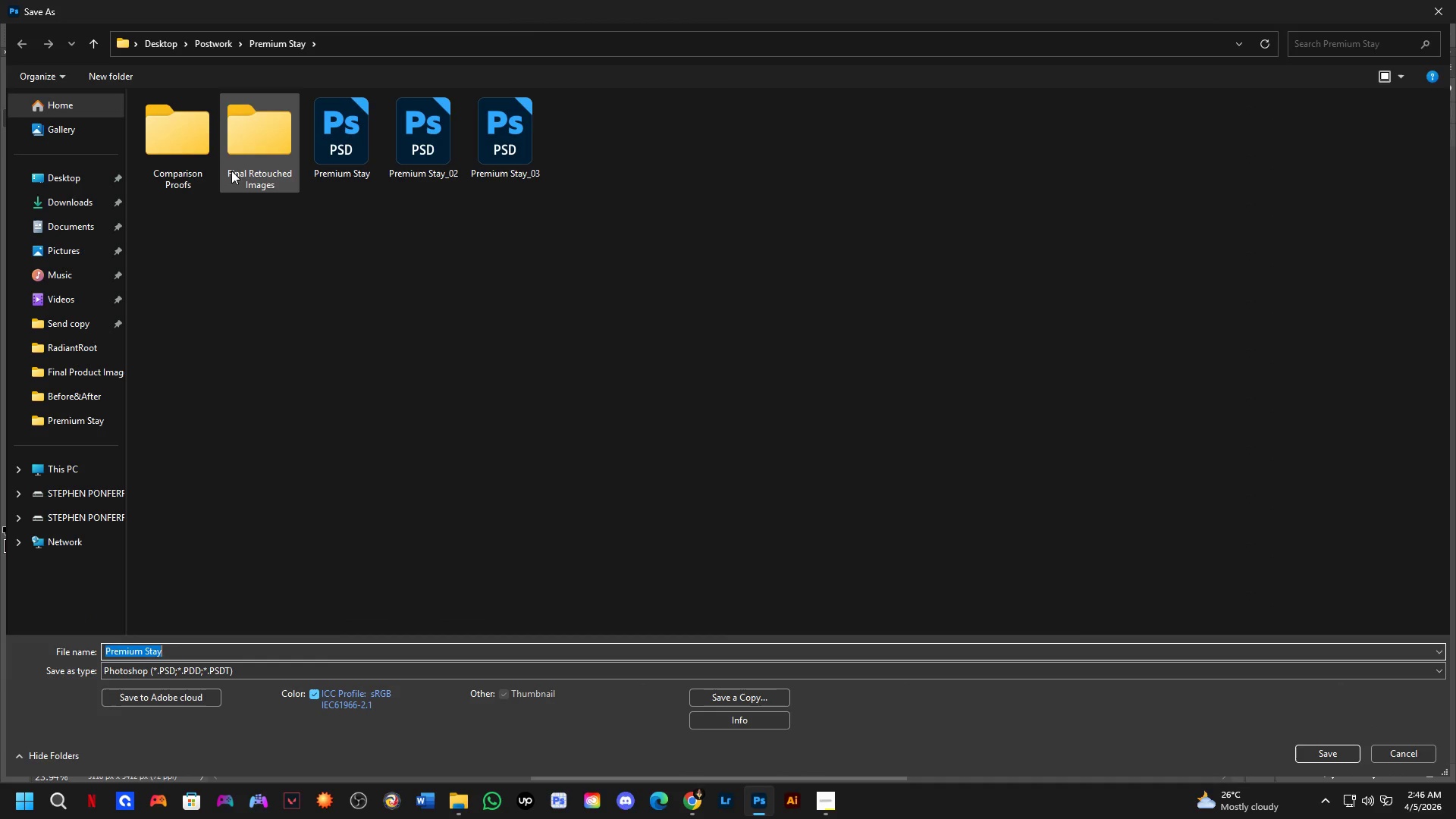 
double_click([177, 171])
 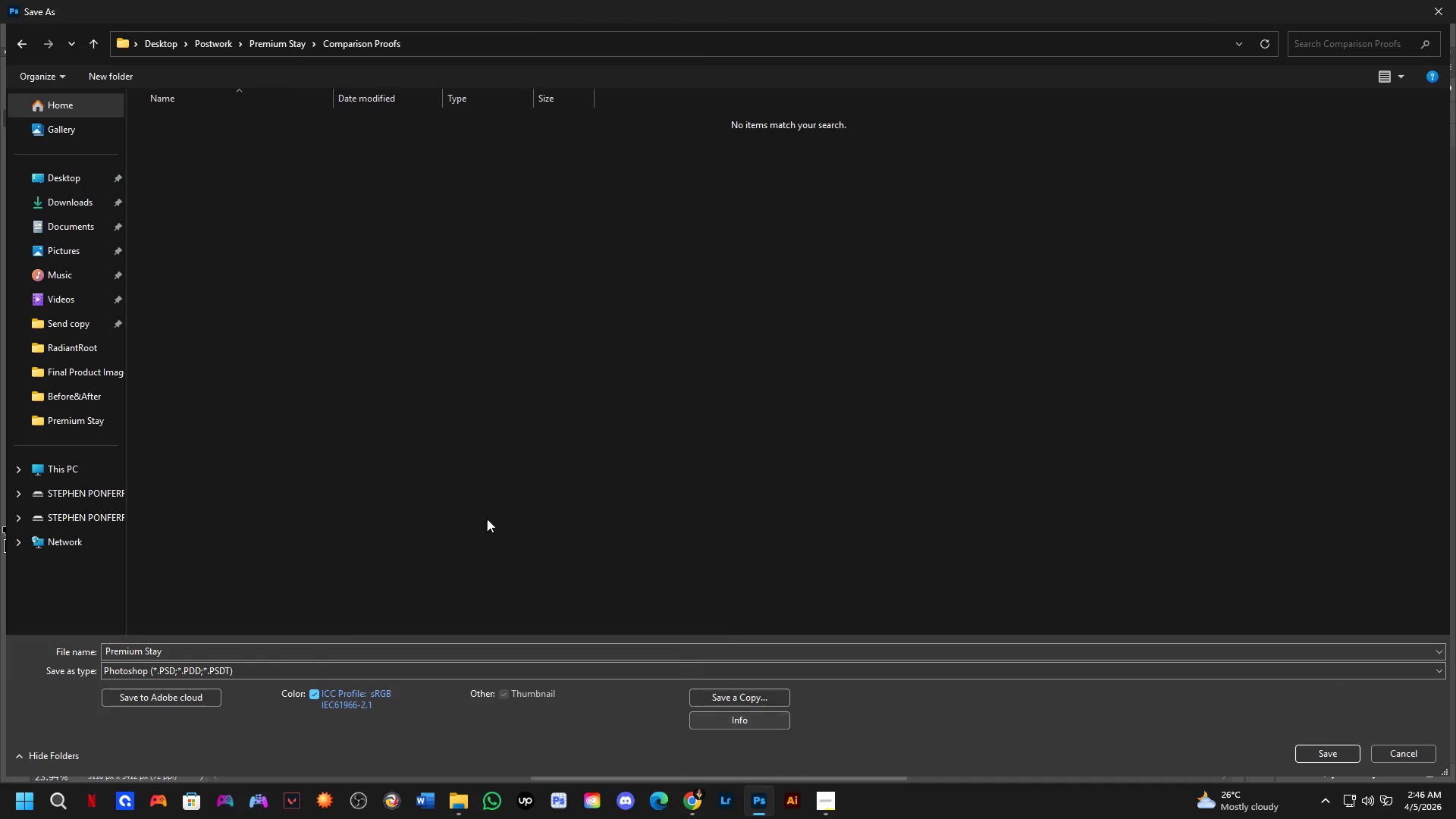 
 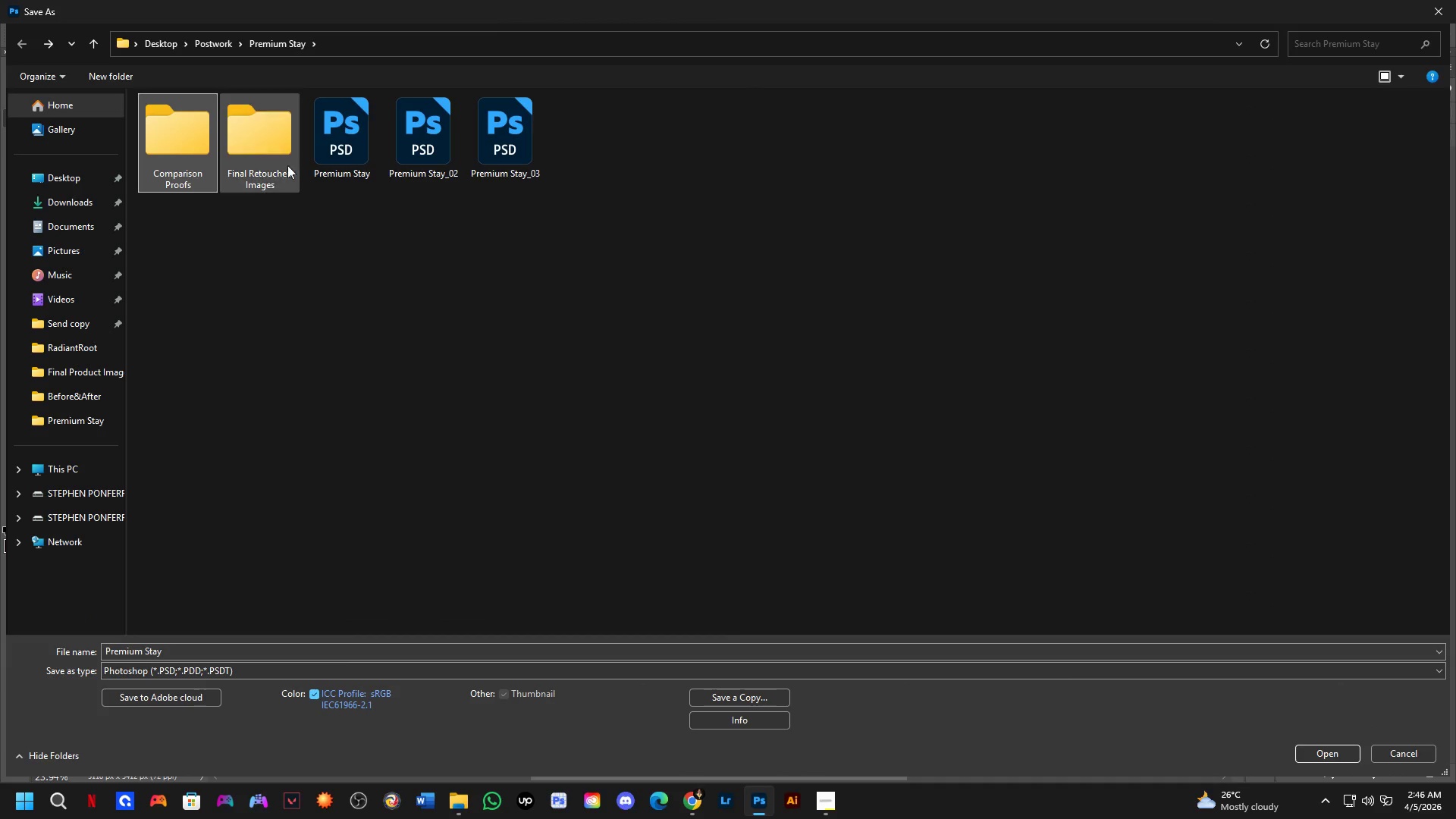 
double_click([271, 155])
 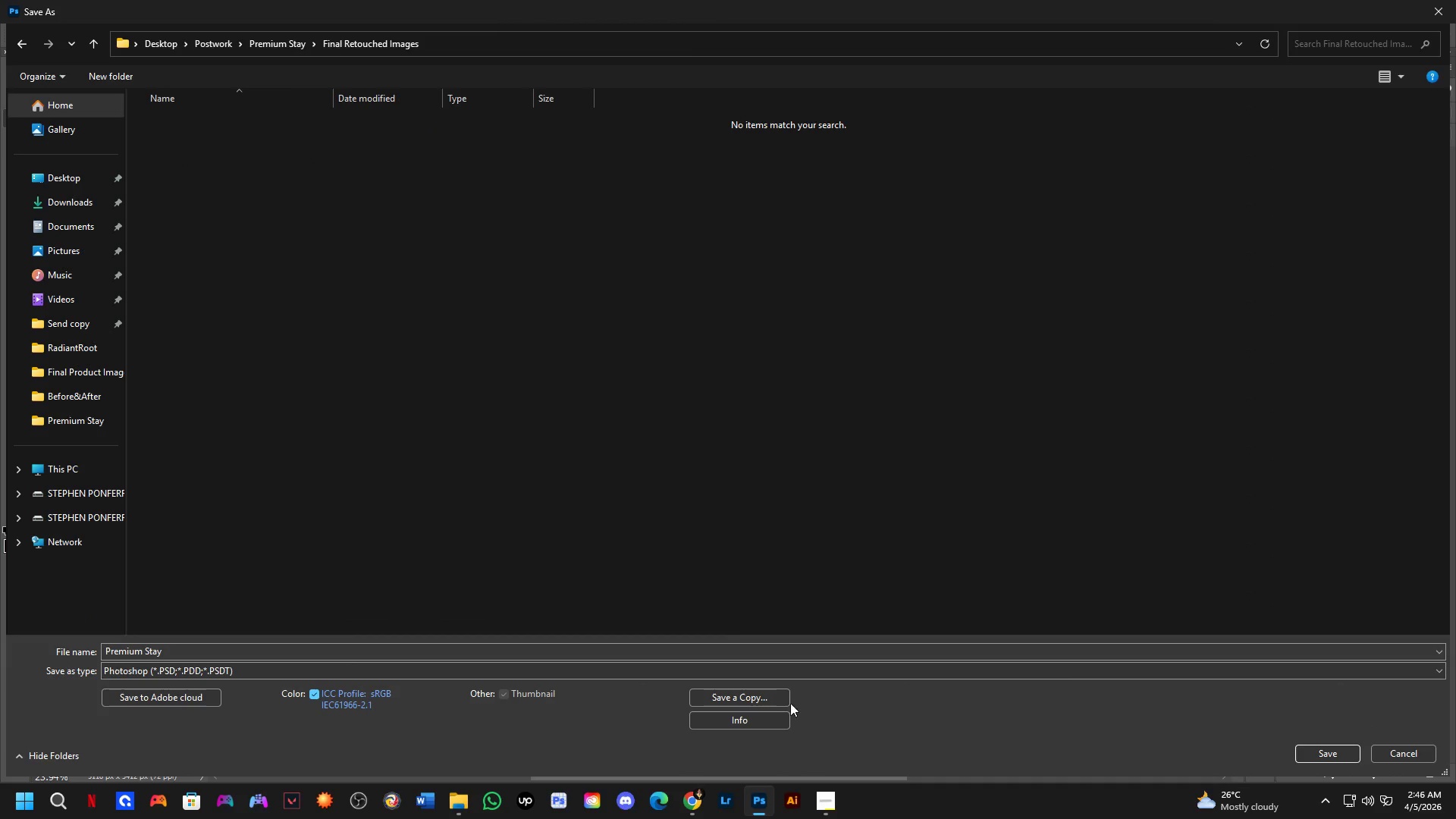 
left_click([762, 699])
 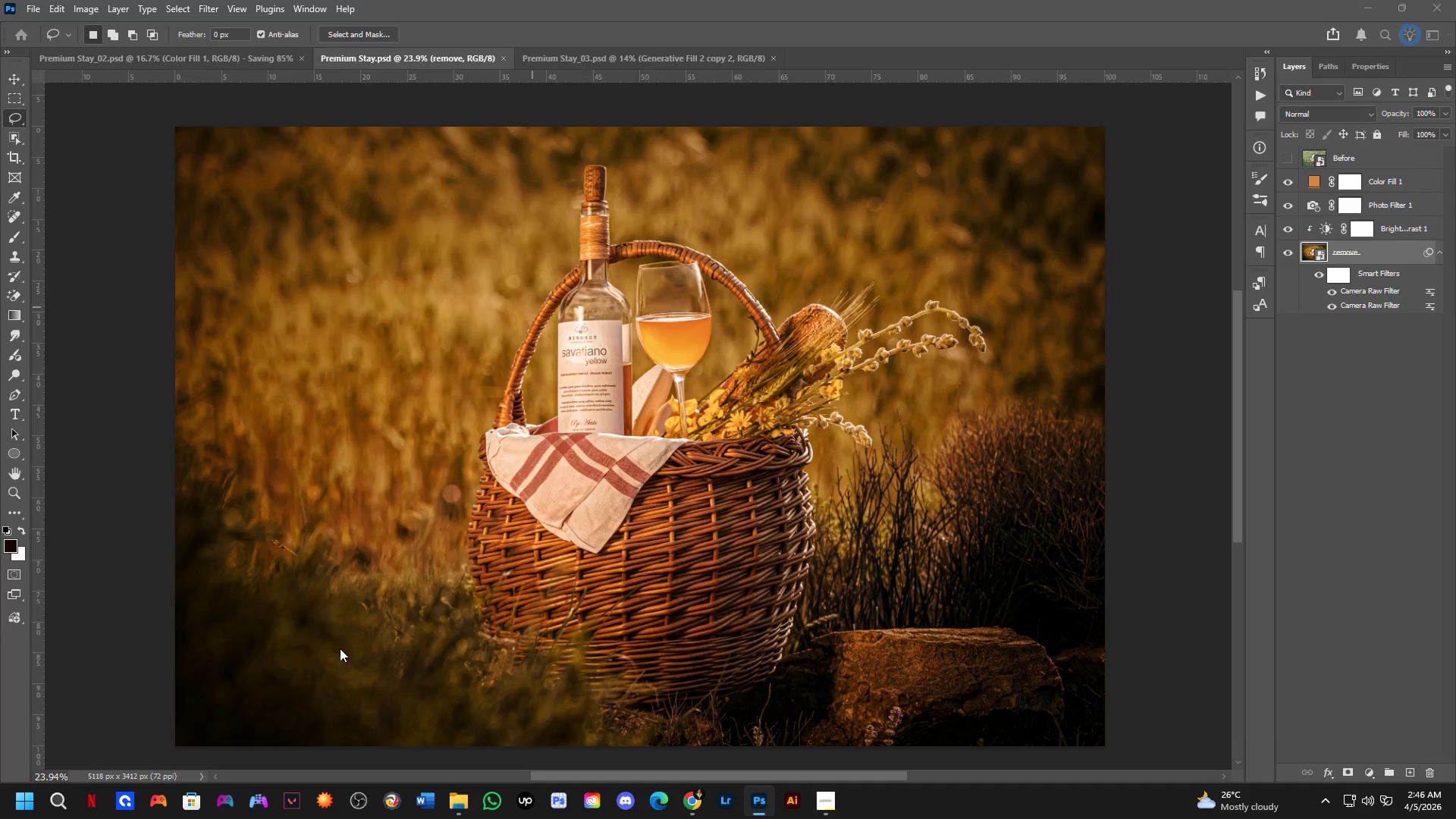 
left_click([343, 637])
 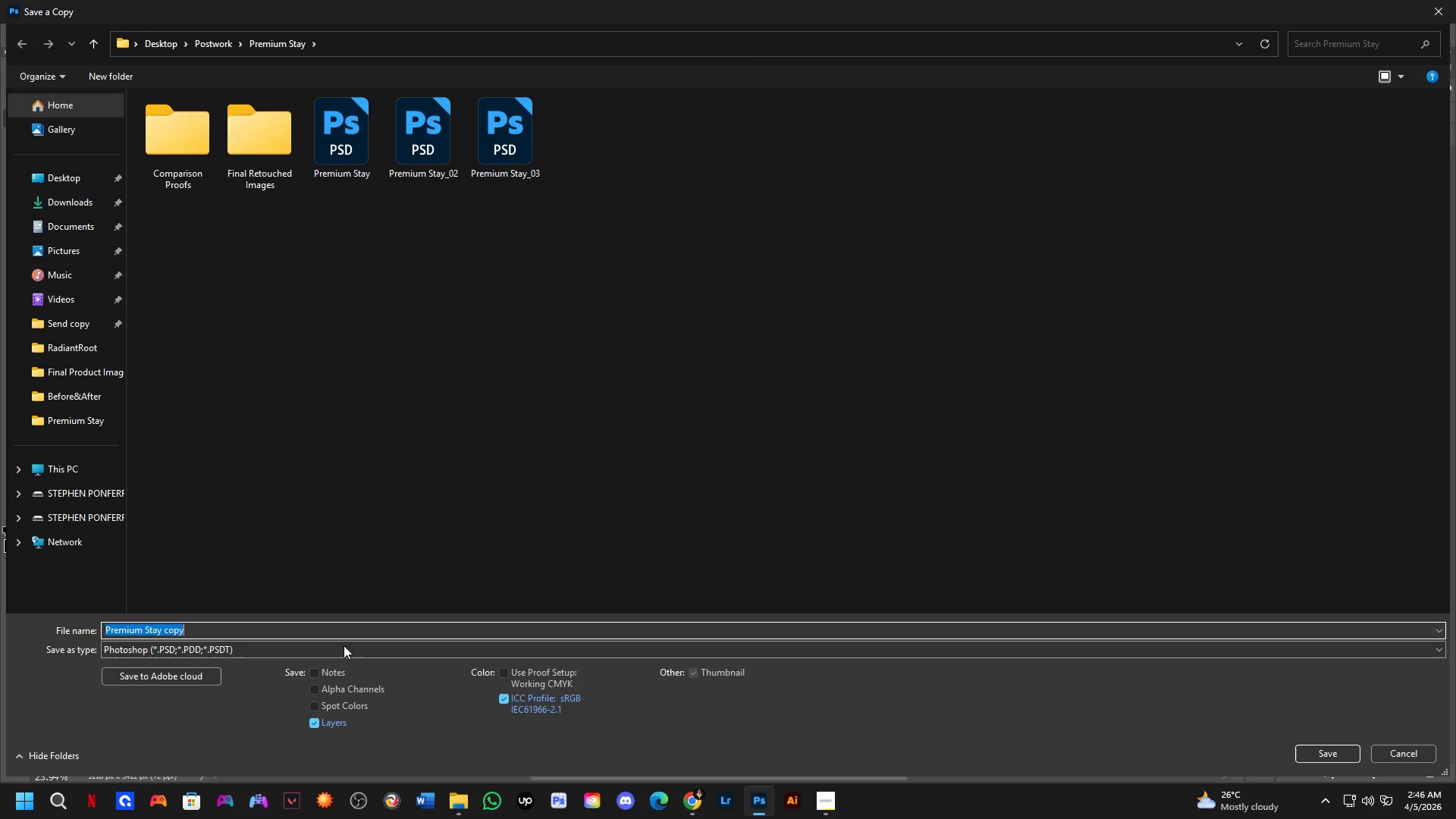 
left_click([344, 652])
 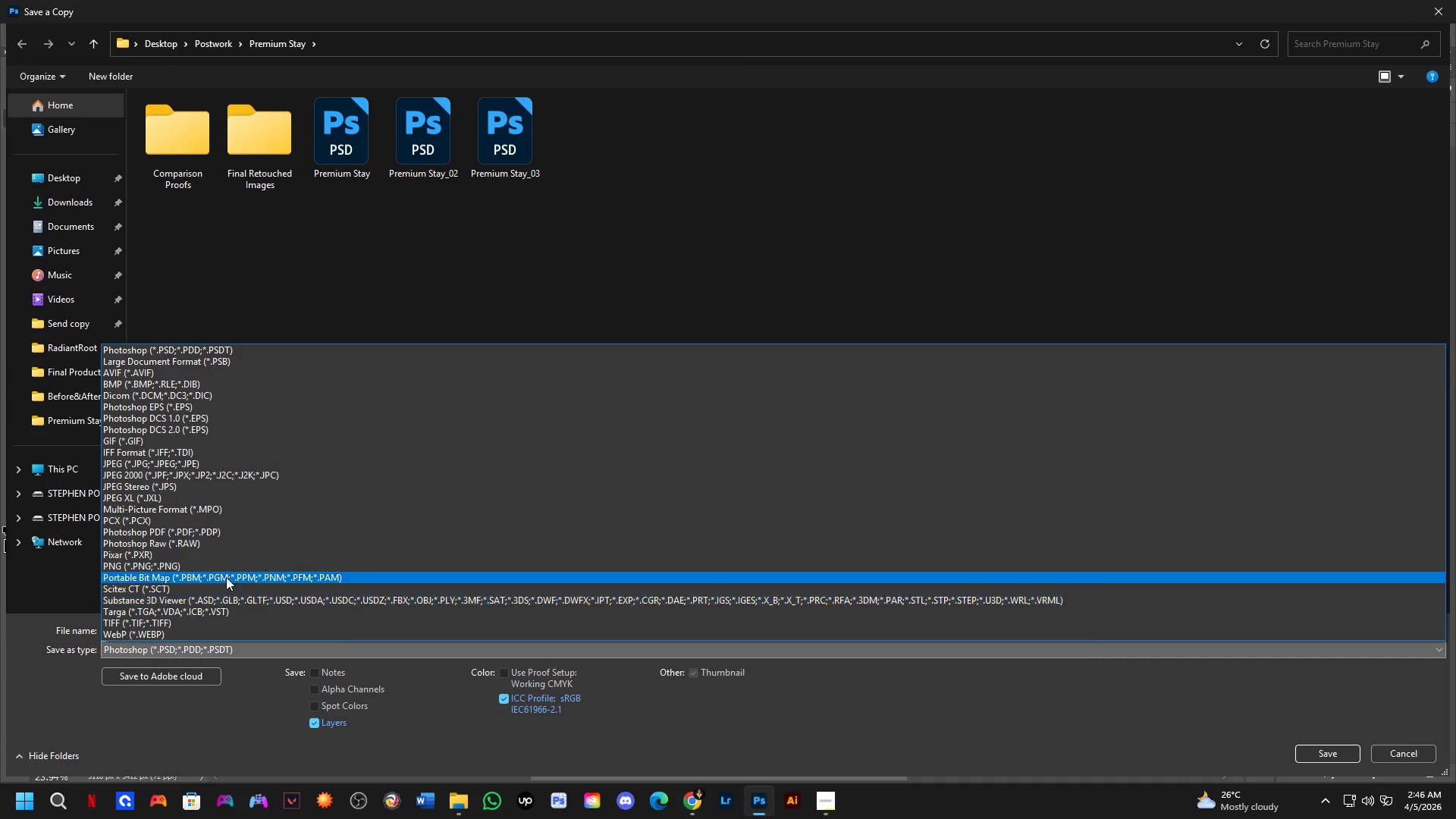 
left_click_drag(start_coordinate=[224, 564], to_coordinate=[326, 459])
 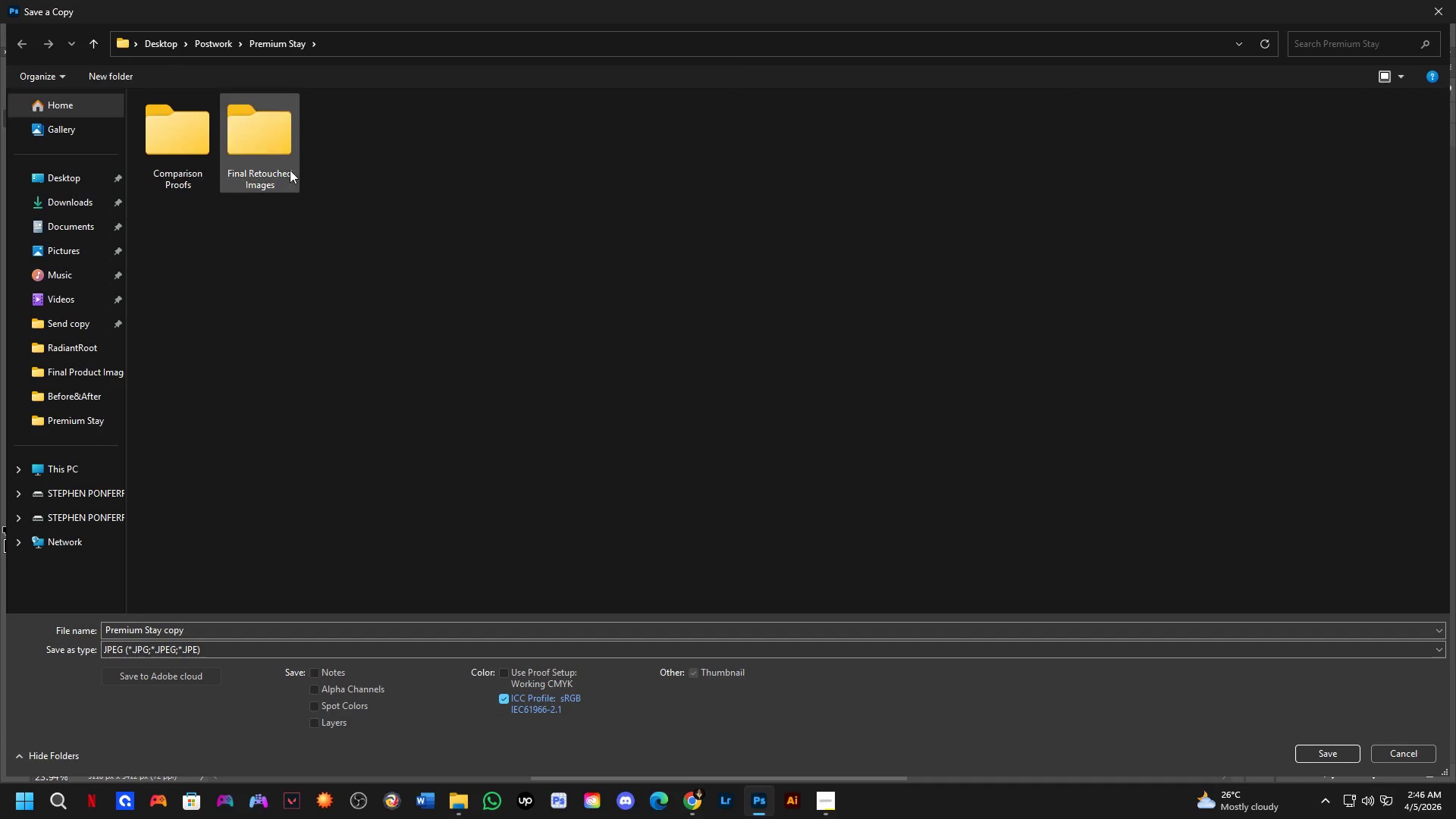 
double_click([253, 144])
 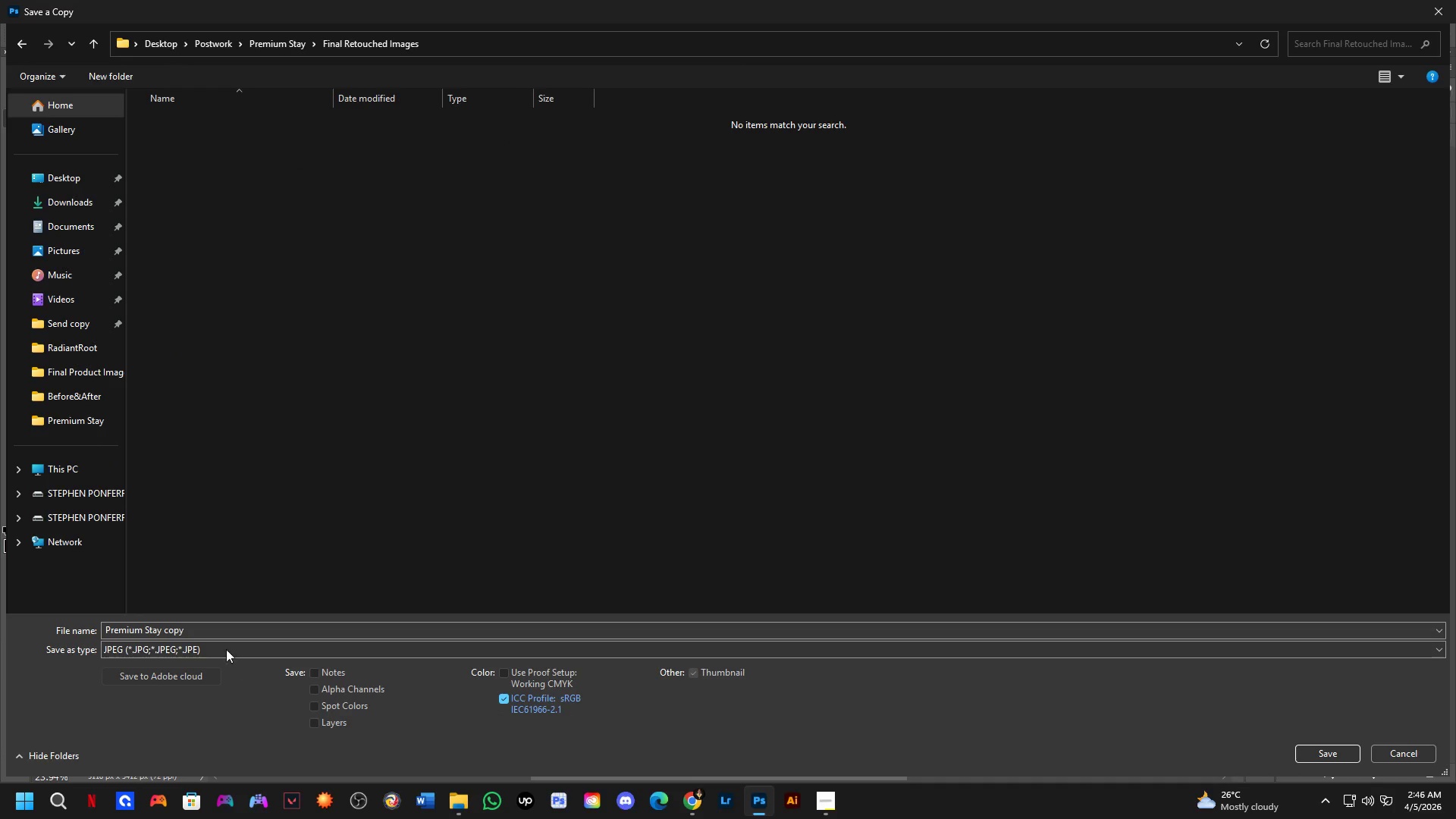 
left_click([221, 628])
 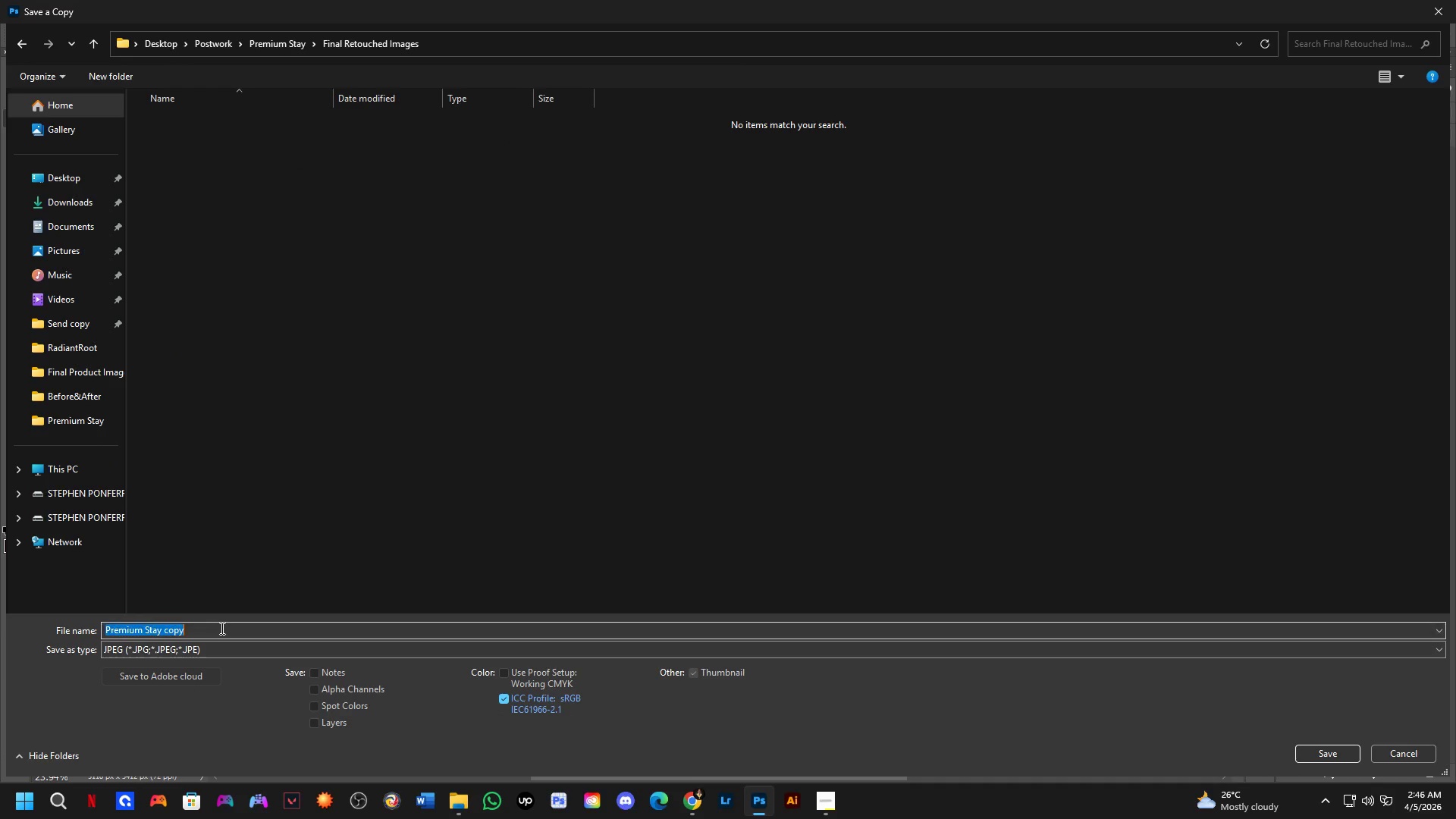 
key(Alt+Tab)
 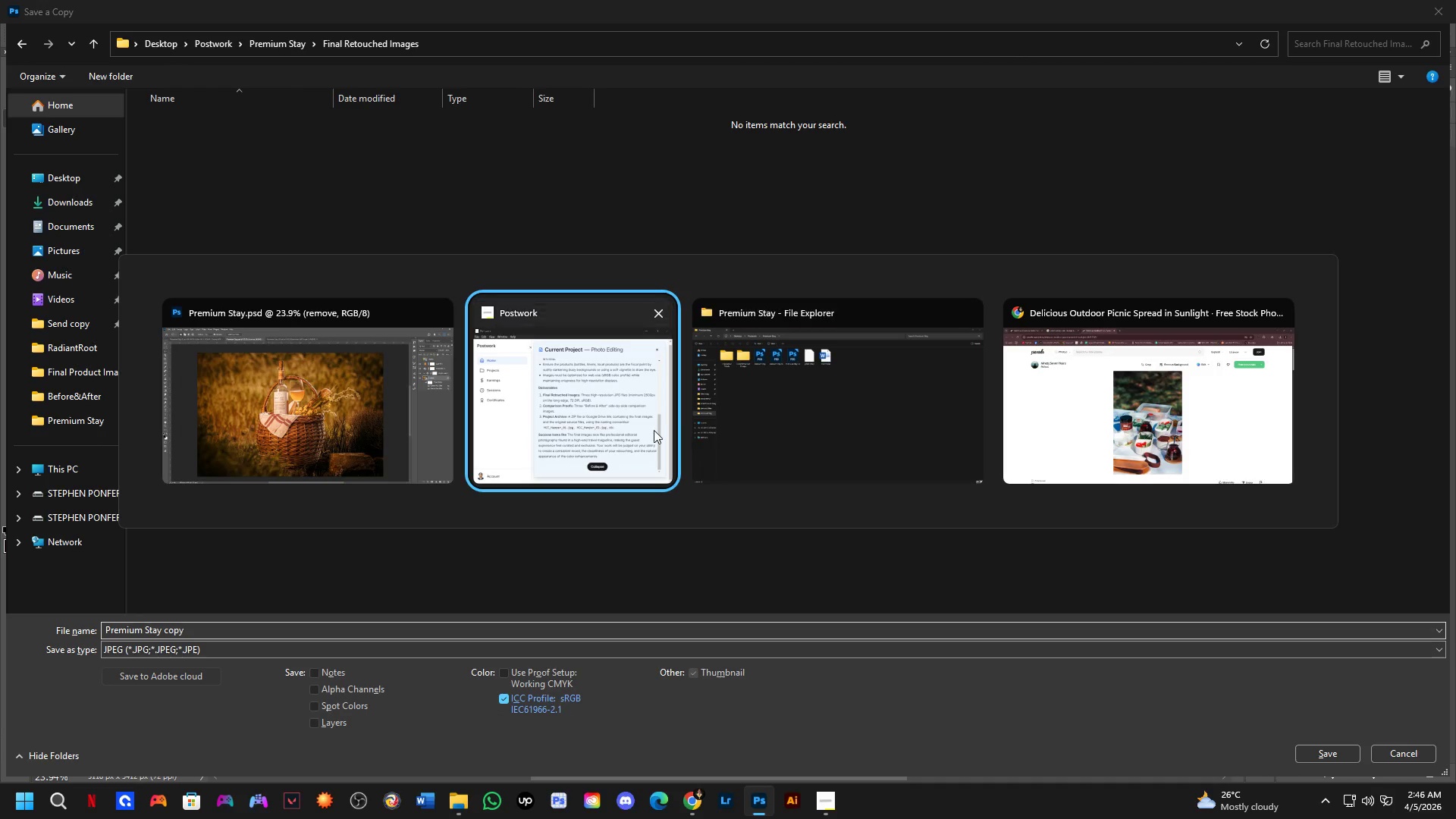 
left_click([616, 410])